 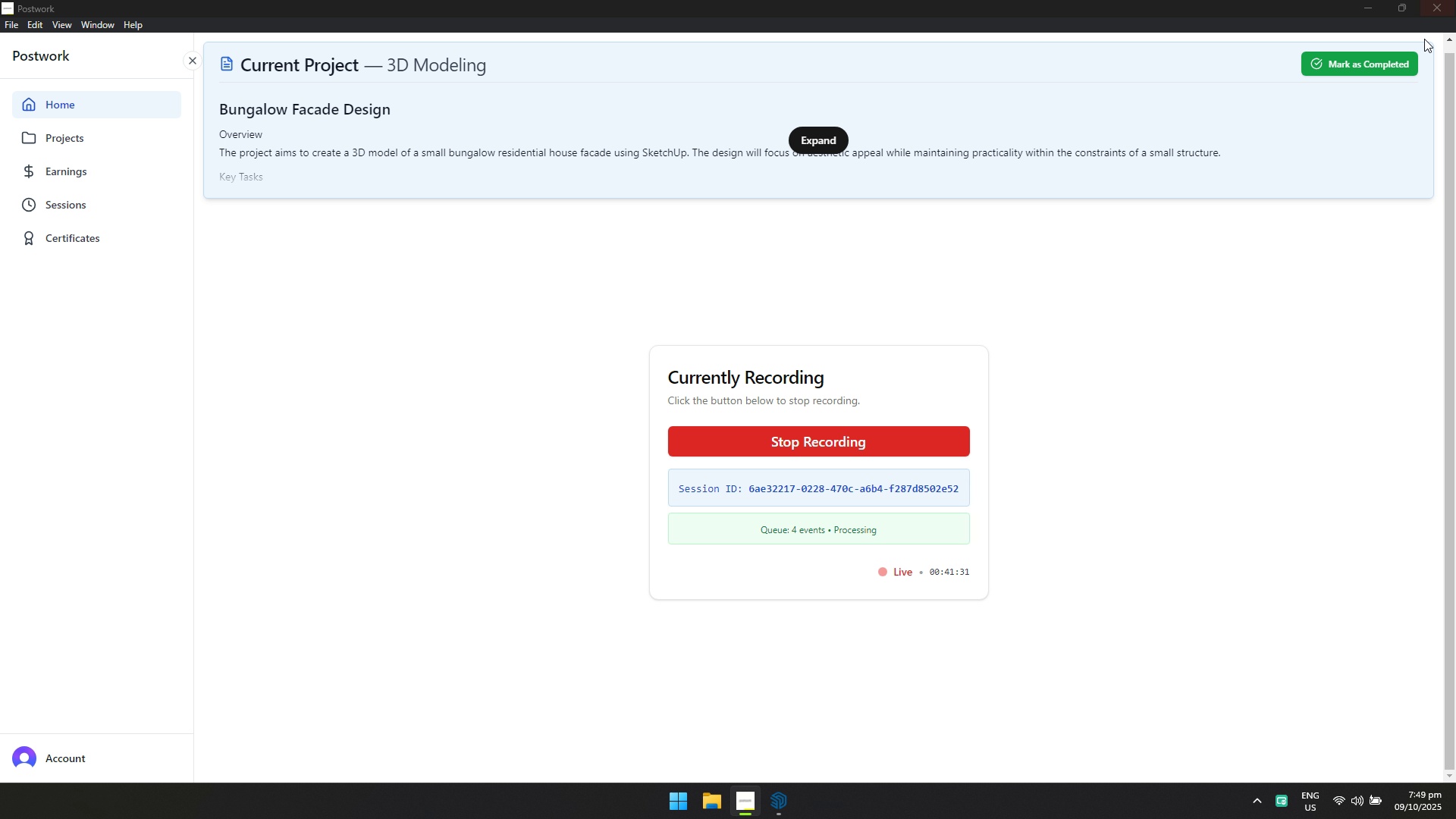 
key(Alt+Tab)
 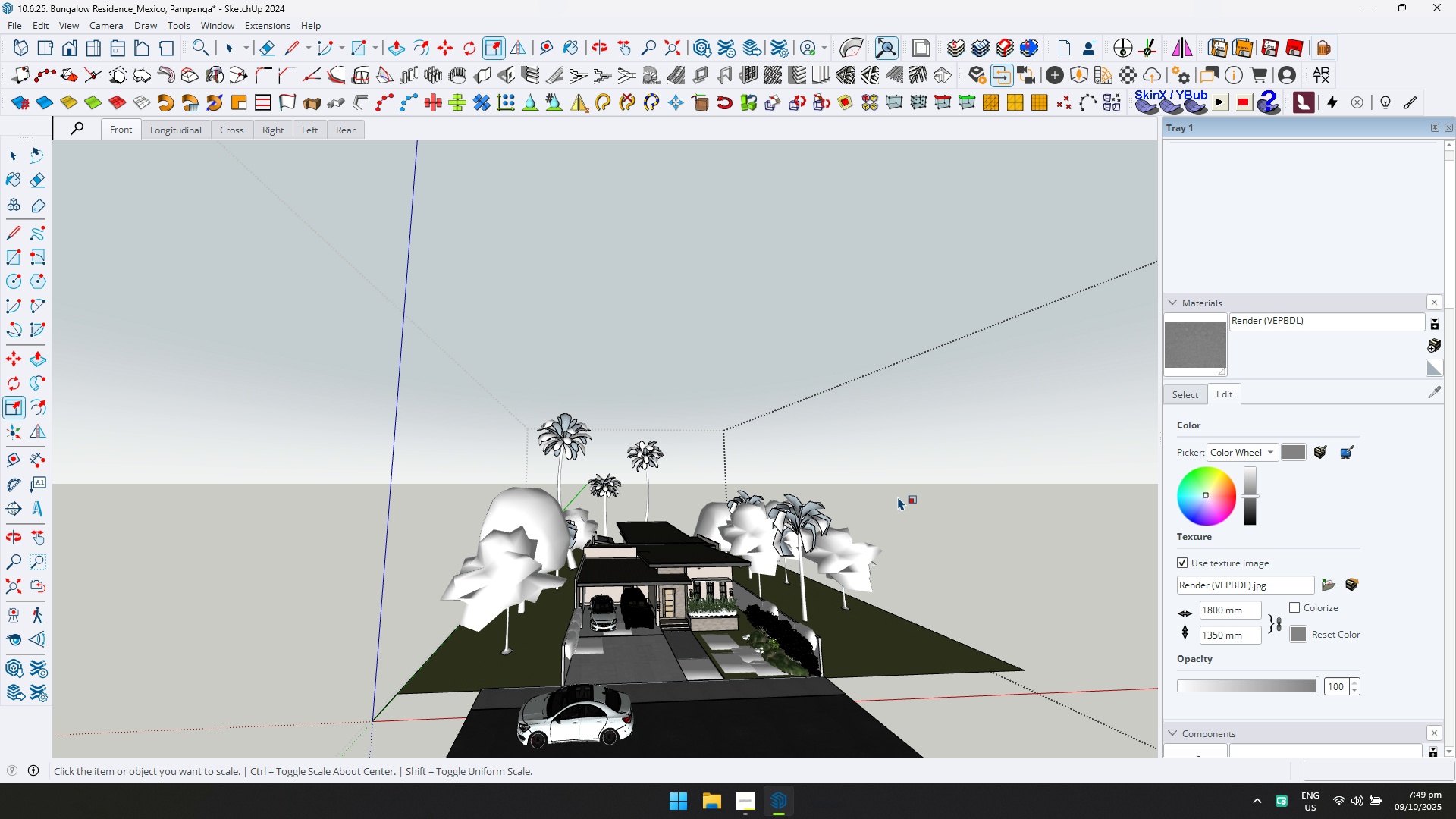 
scroll: coordinate [758, 551], scroll_direction: down, amount: 7.0
 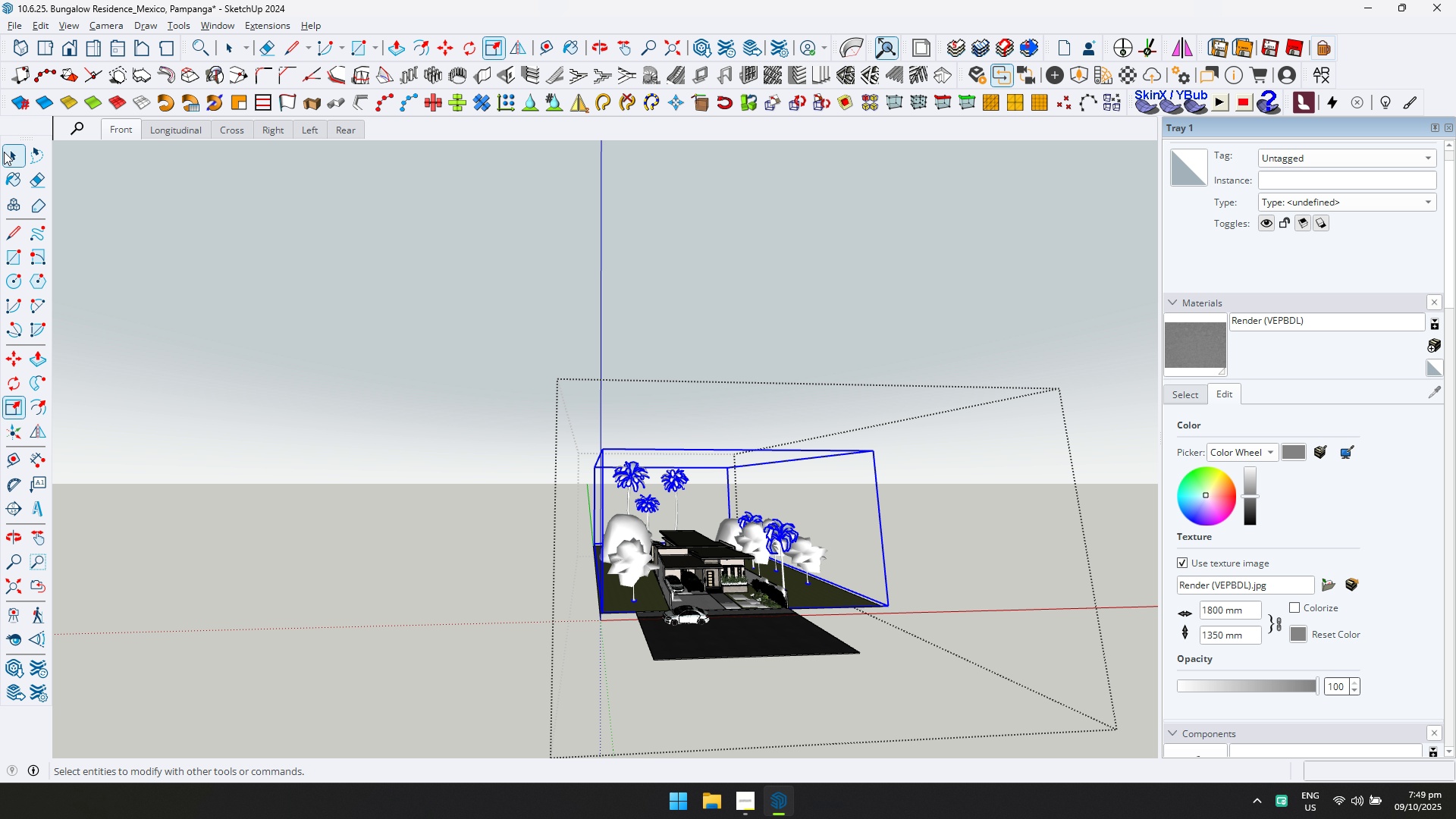 
left_click([4, 152])
 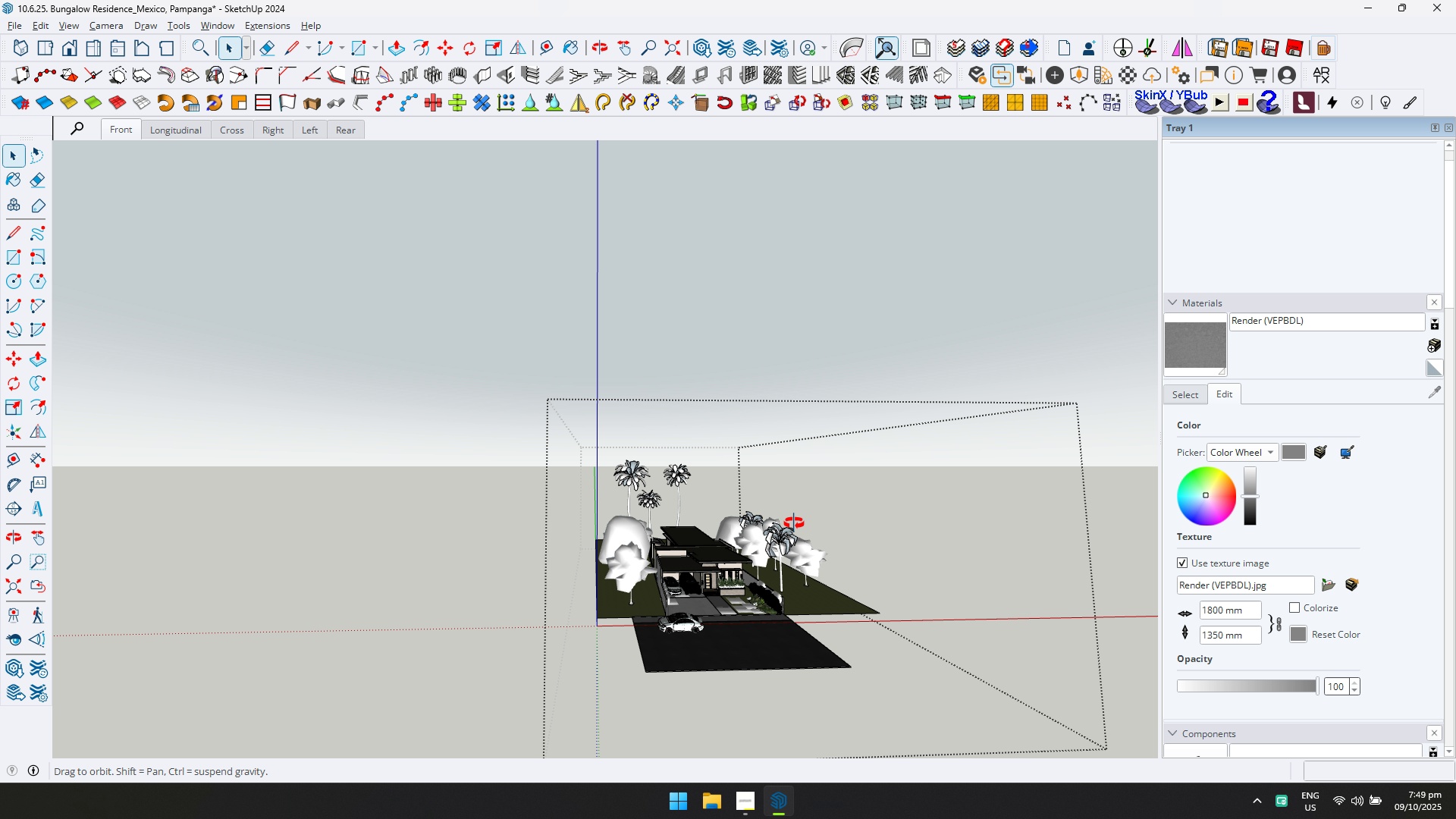 
scroll: coordinate [758, 590], scroll_direction: up, amount: 4.0
 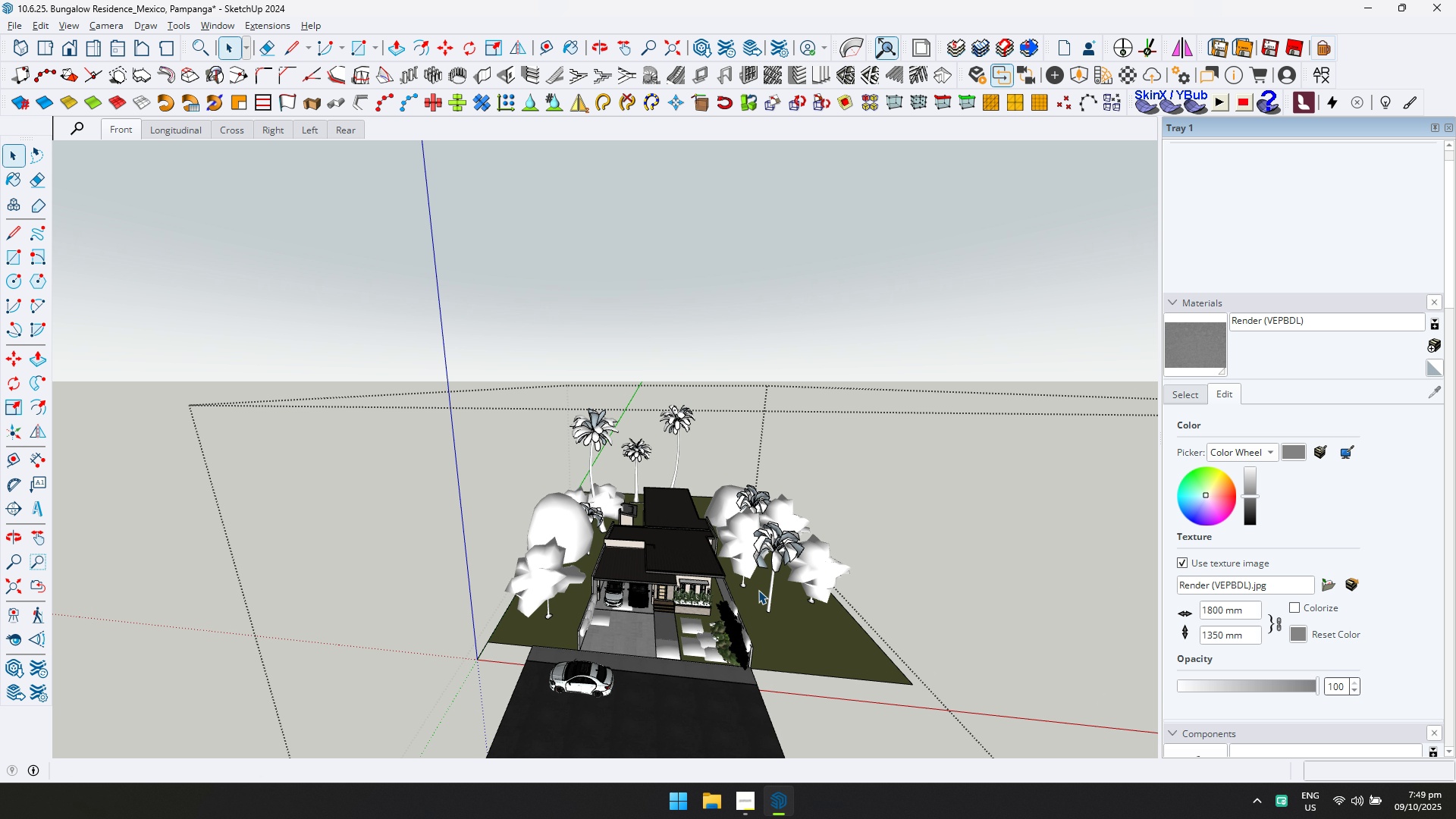 
key(Control+ControlLeft)
 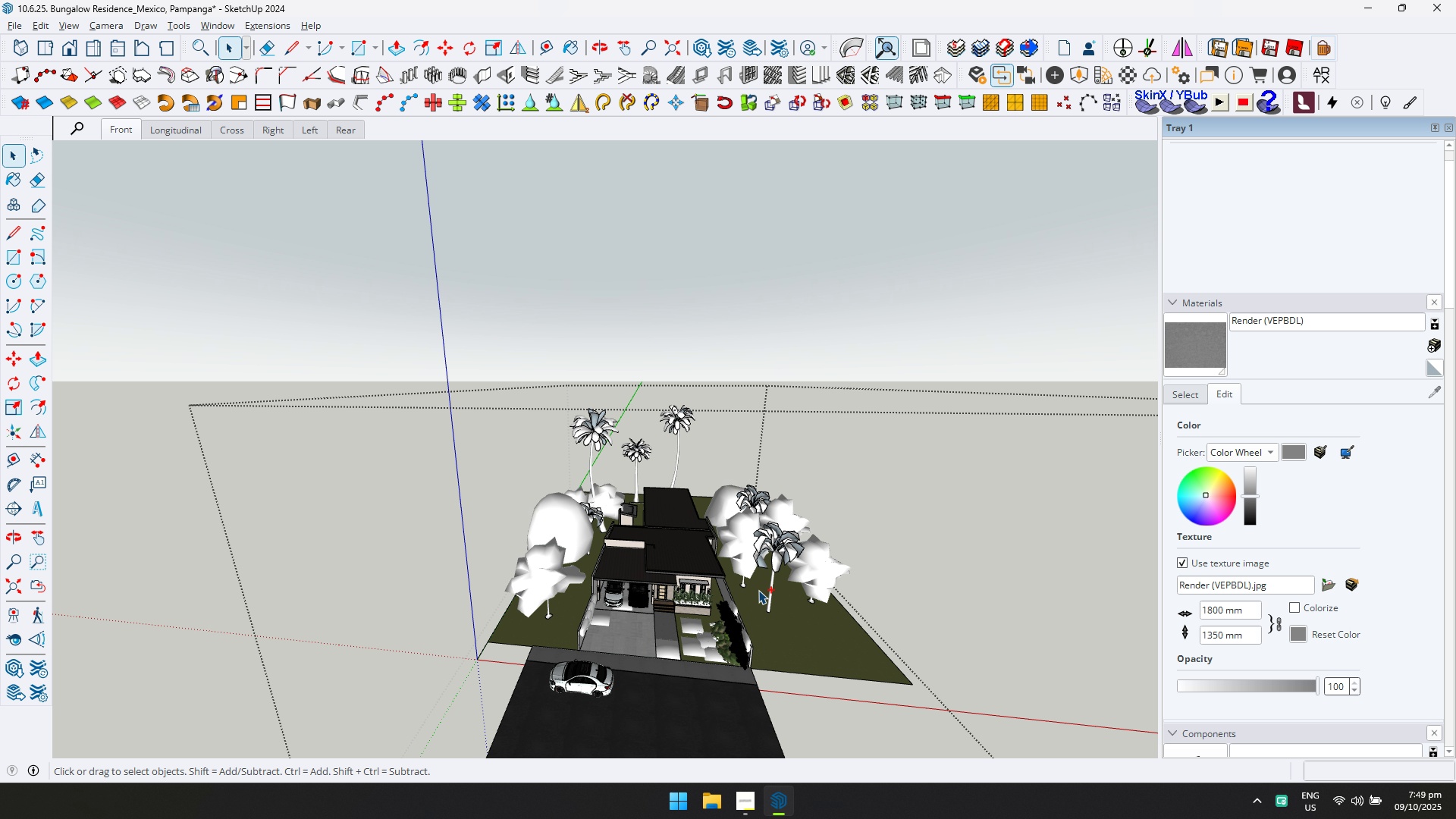 
key(Control+S)
 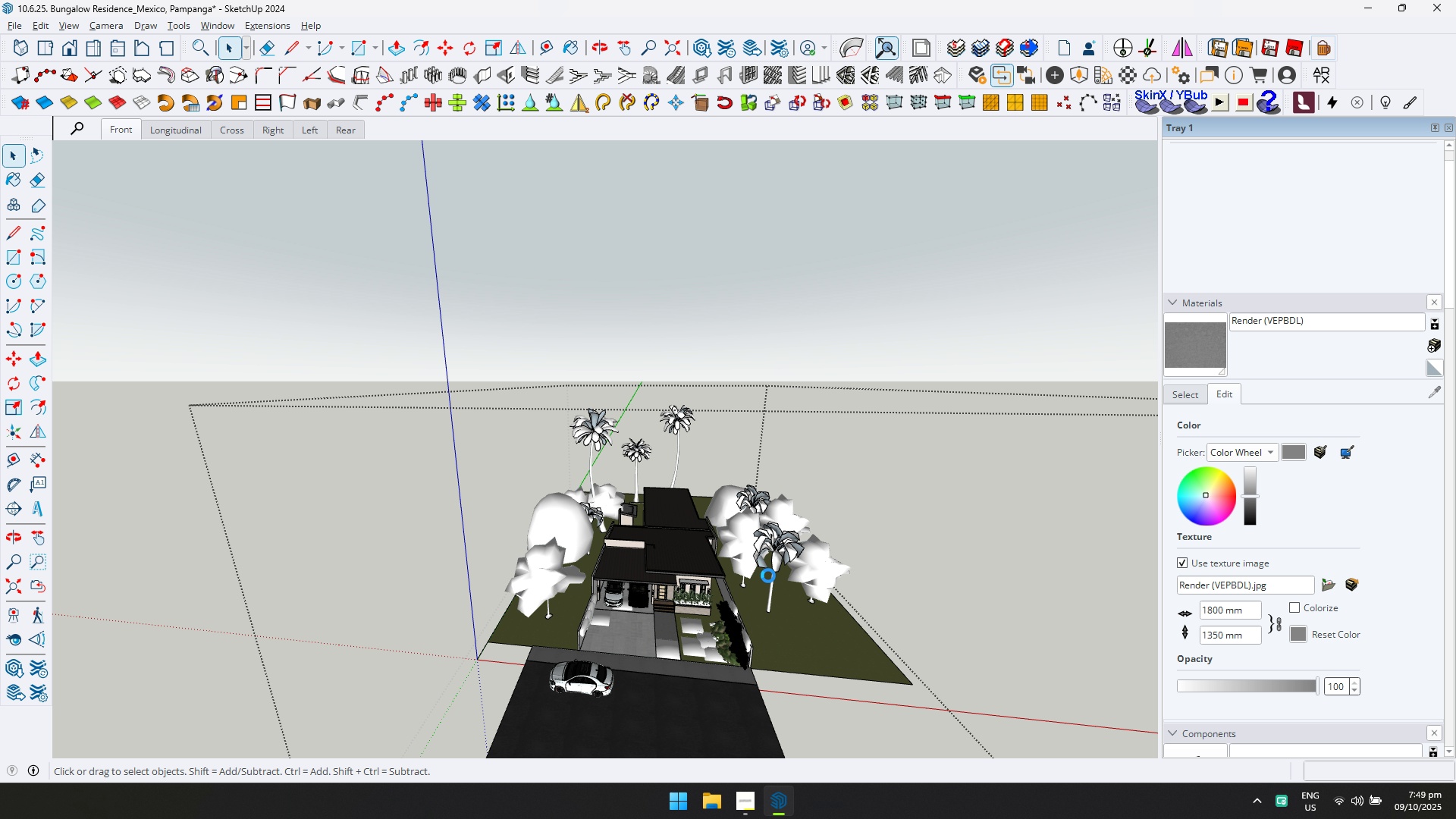 
key(Escape)
 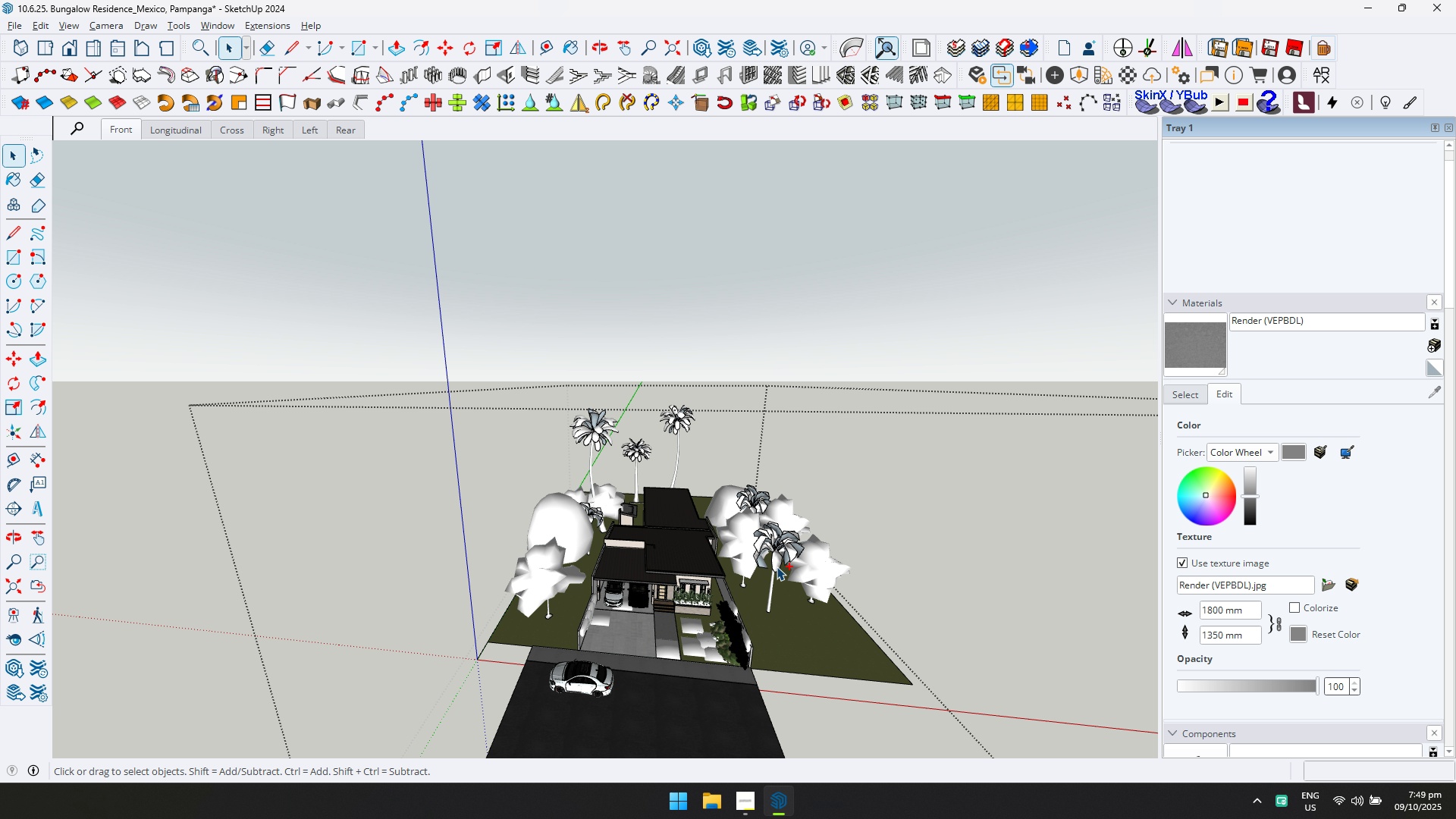 
key(Escape)
 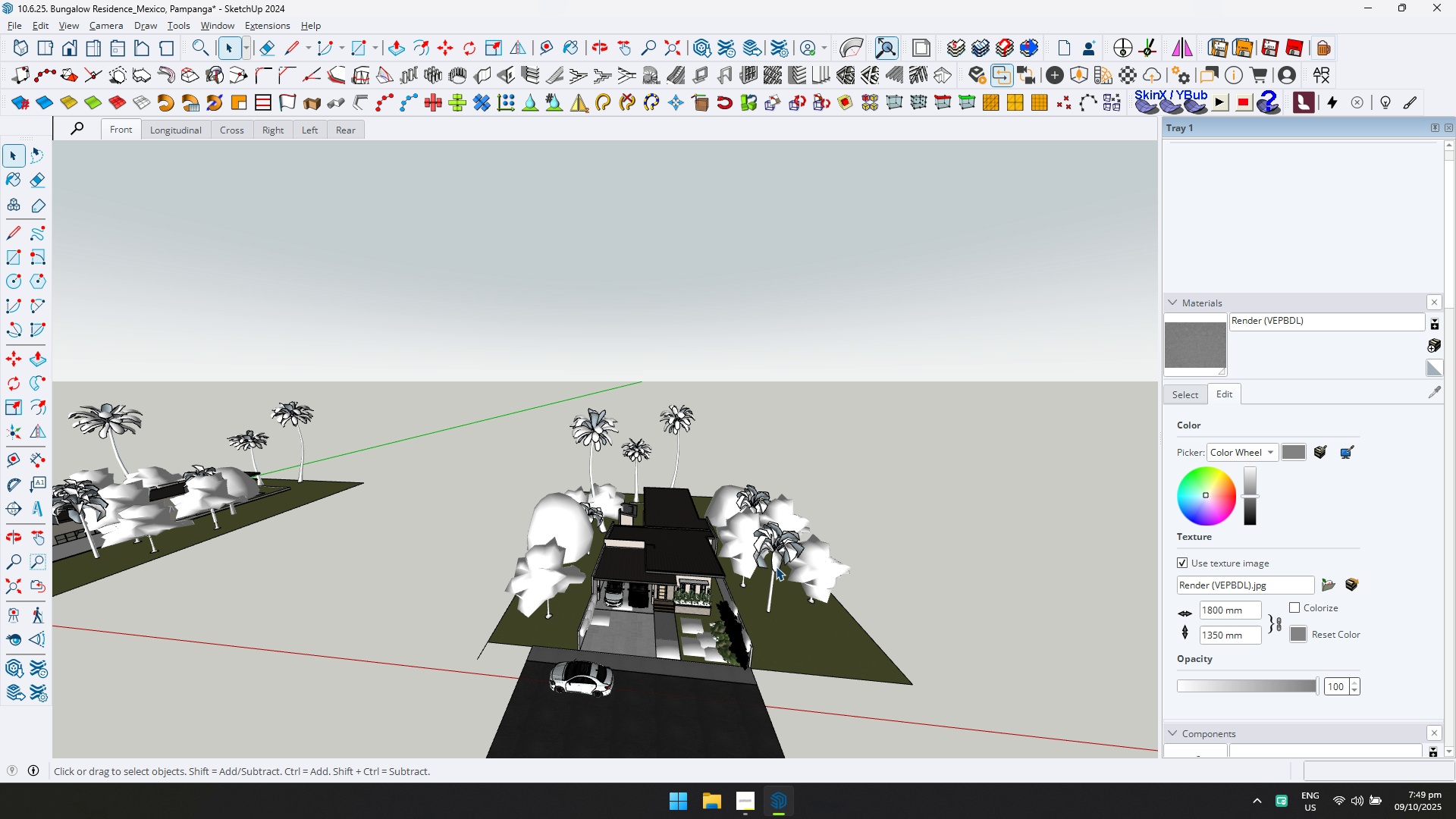 
scroll: coordinate [611, 562], scroll_direction: down, amount: 7.0
 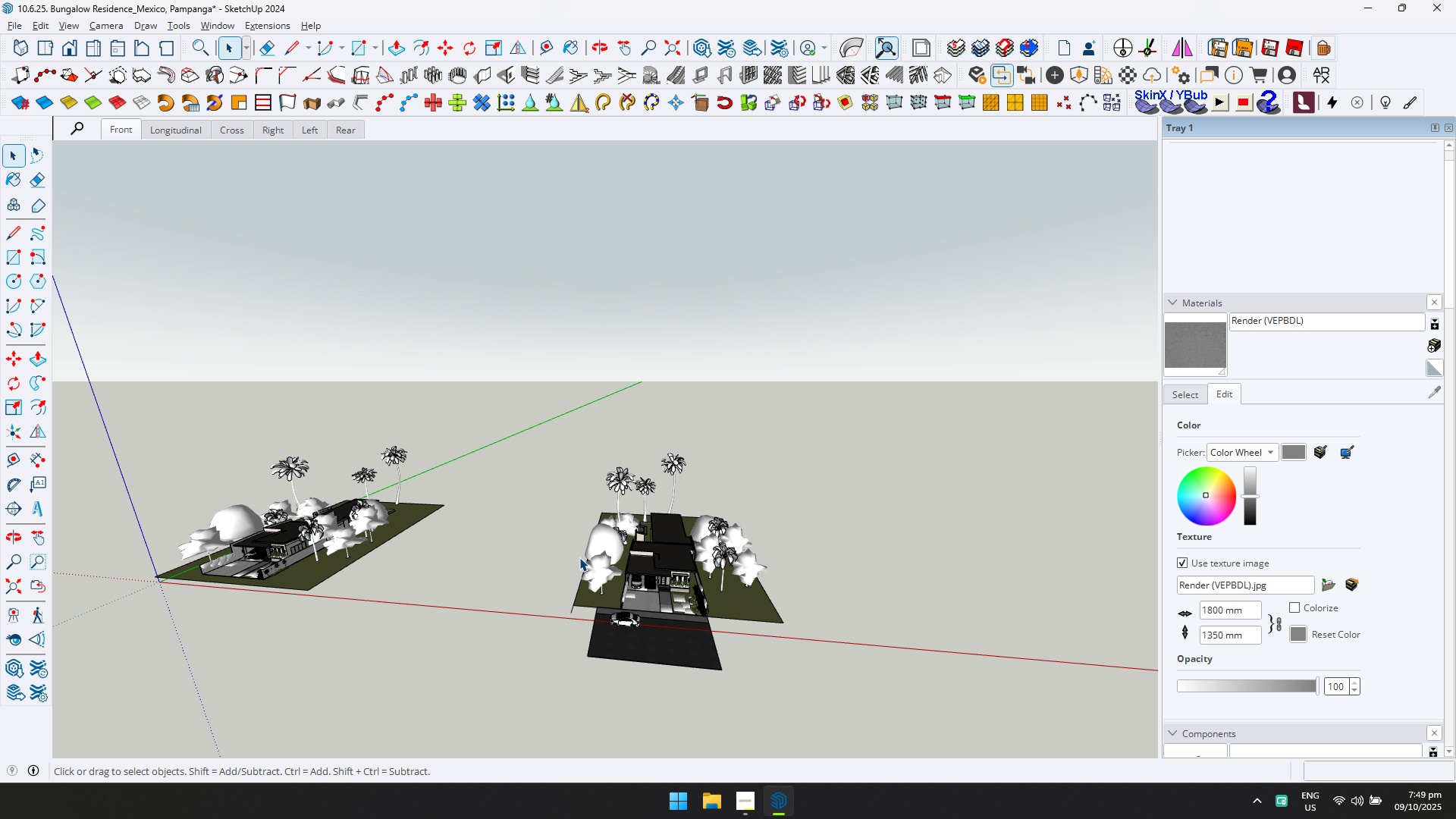 
scroll: coordinate [579, 557], scroll_direction: up, amount: 2.0
 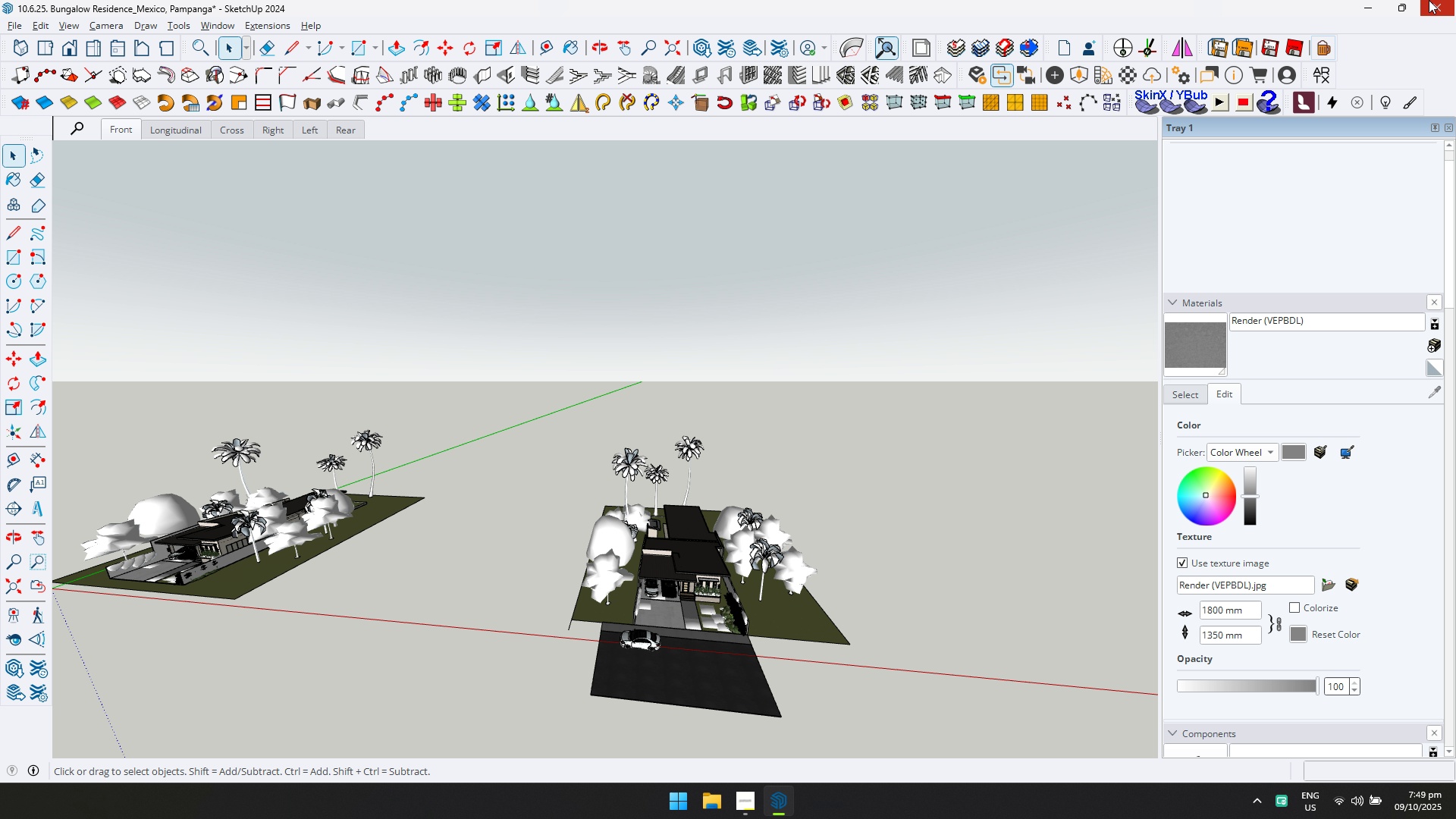 
left_click([1429, 0])
 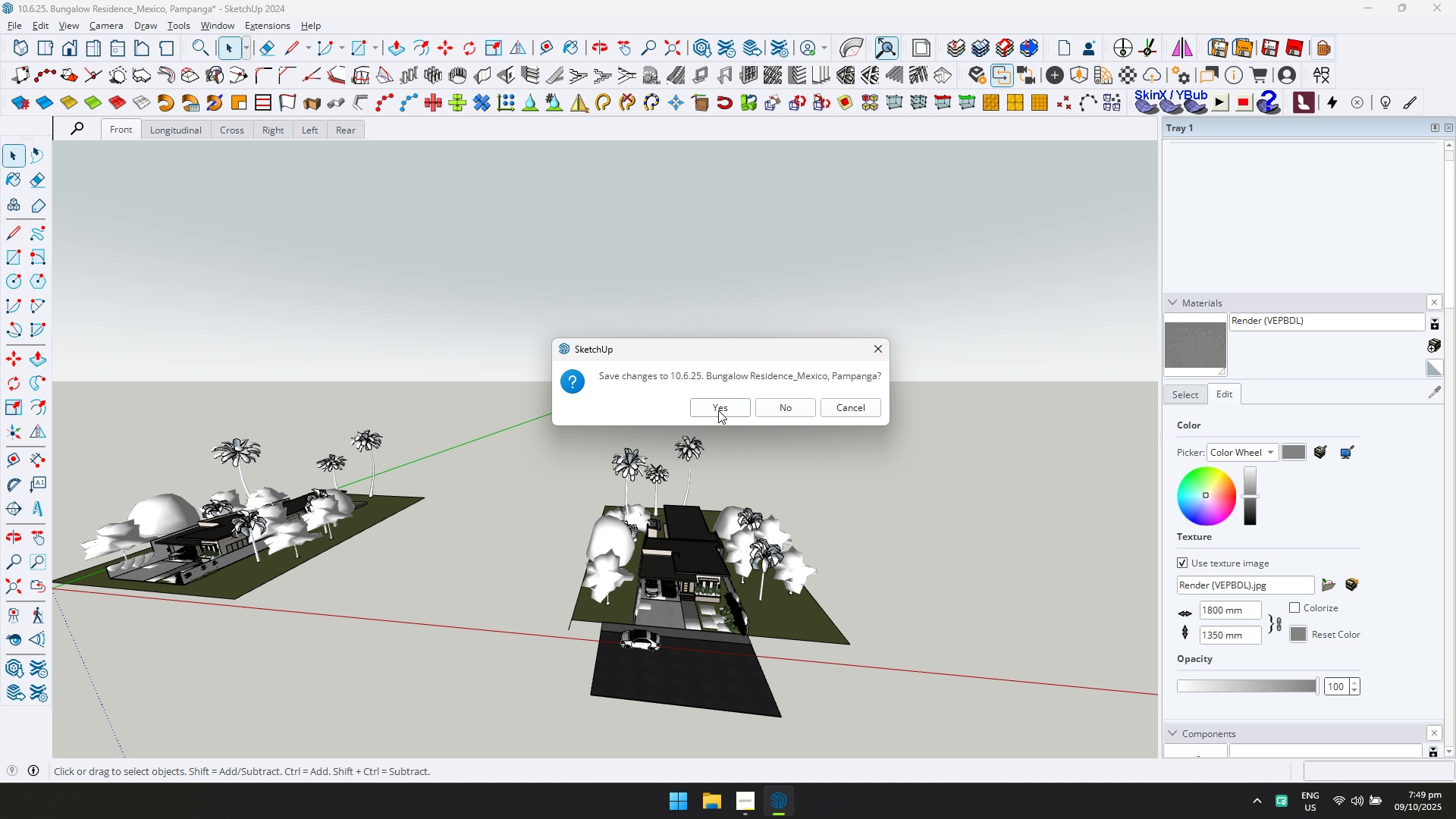 
left_click([718, 410])
 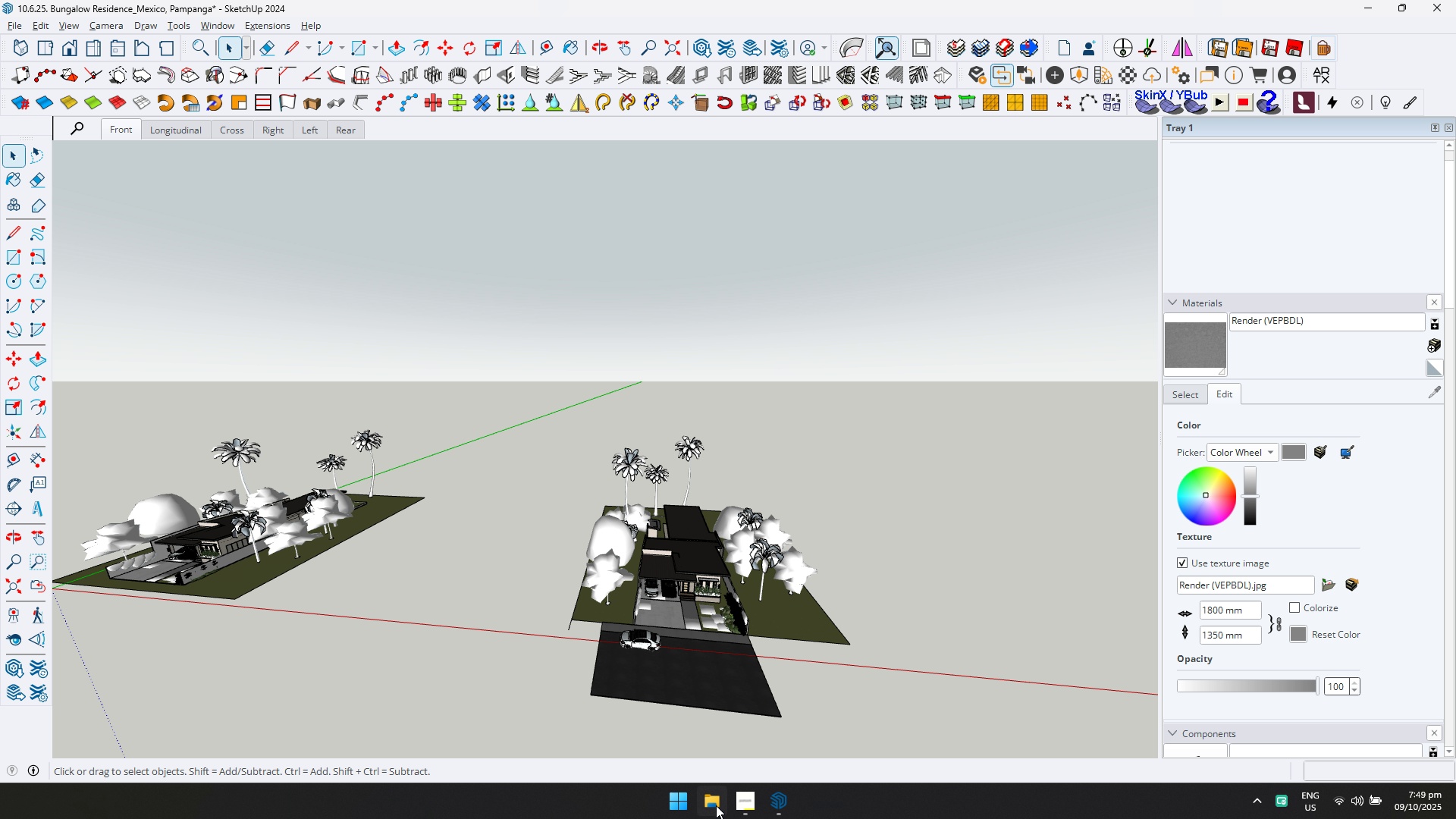 
left_click([716, 805])
 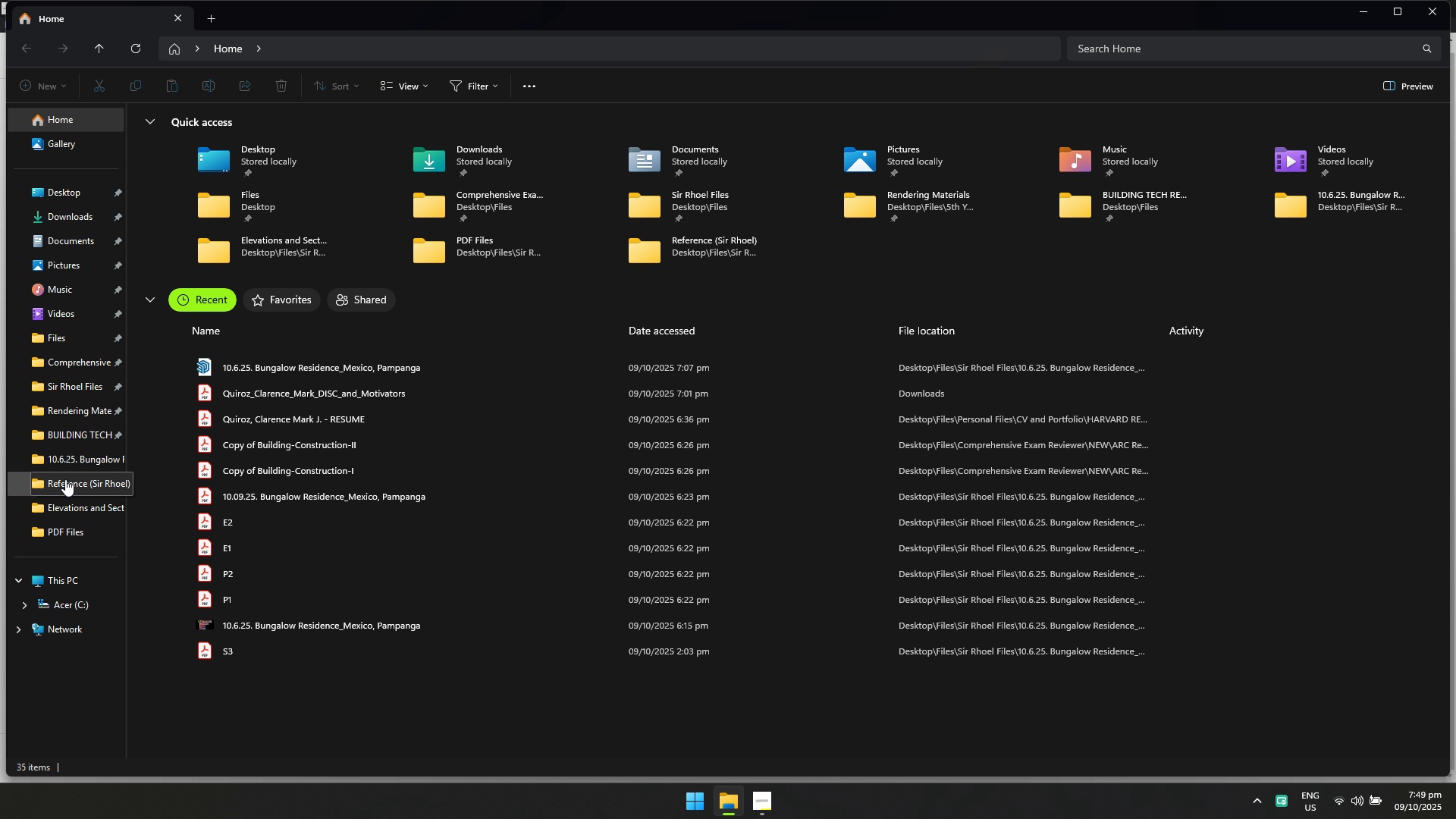 
double_click([438, 445])
 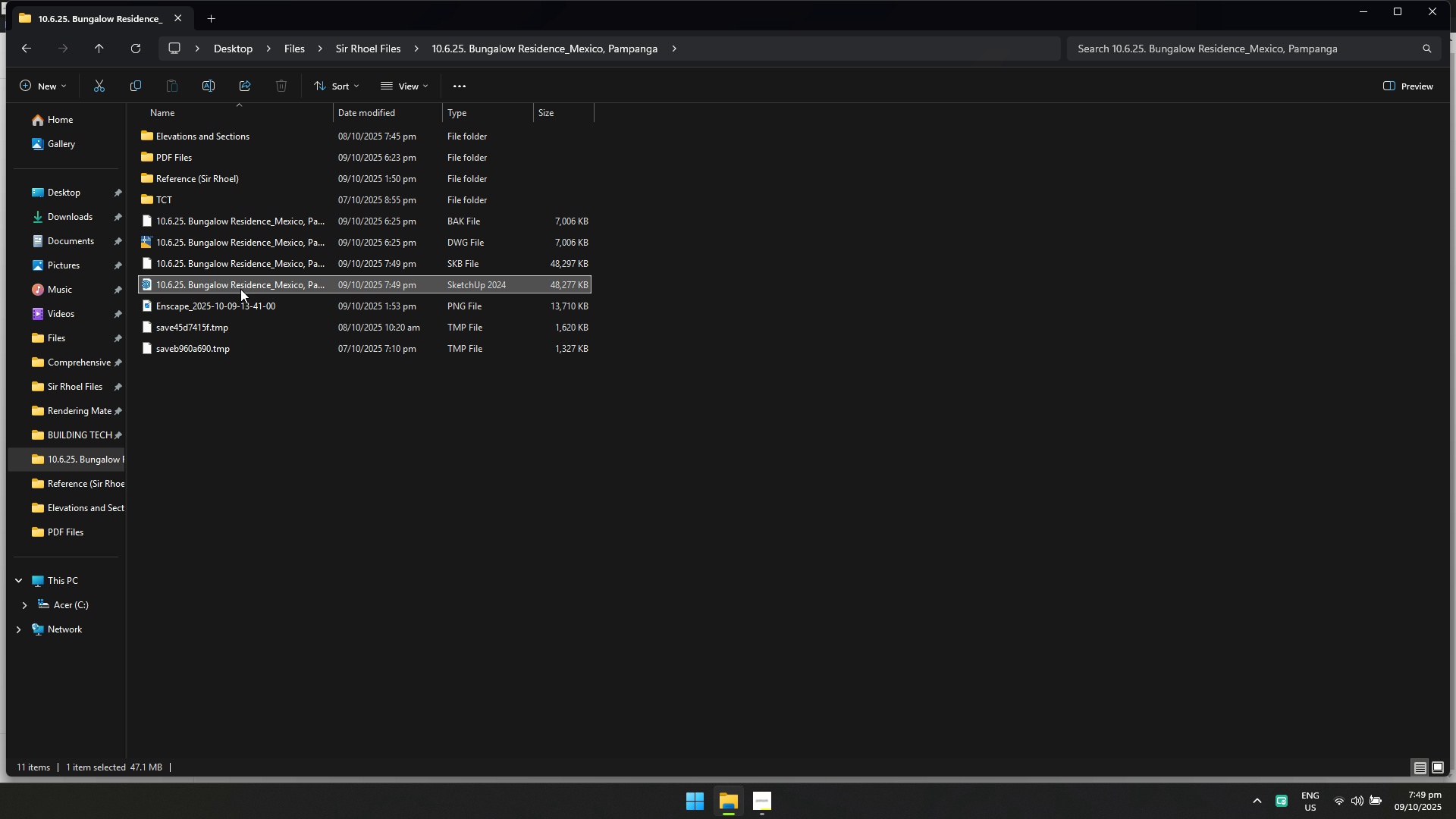 
left_click([240, 289])
 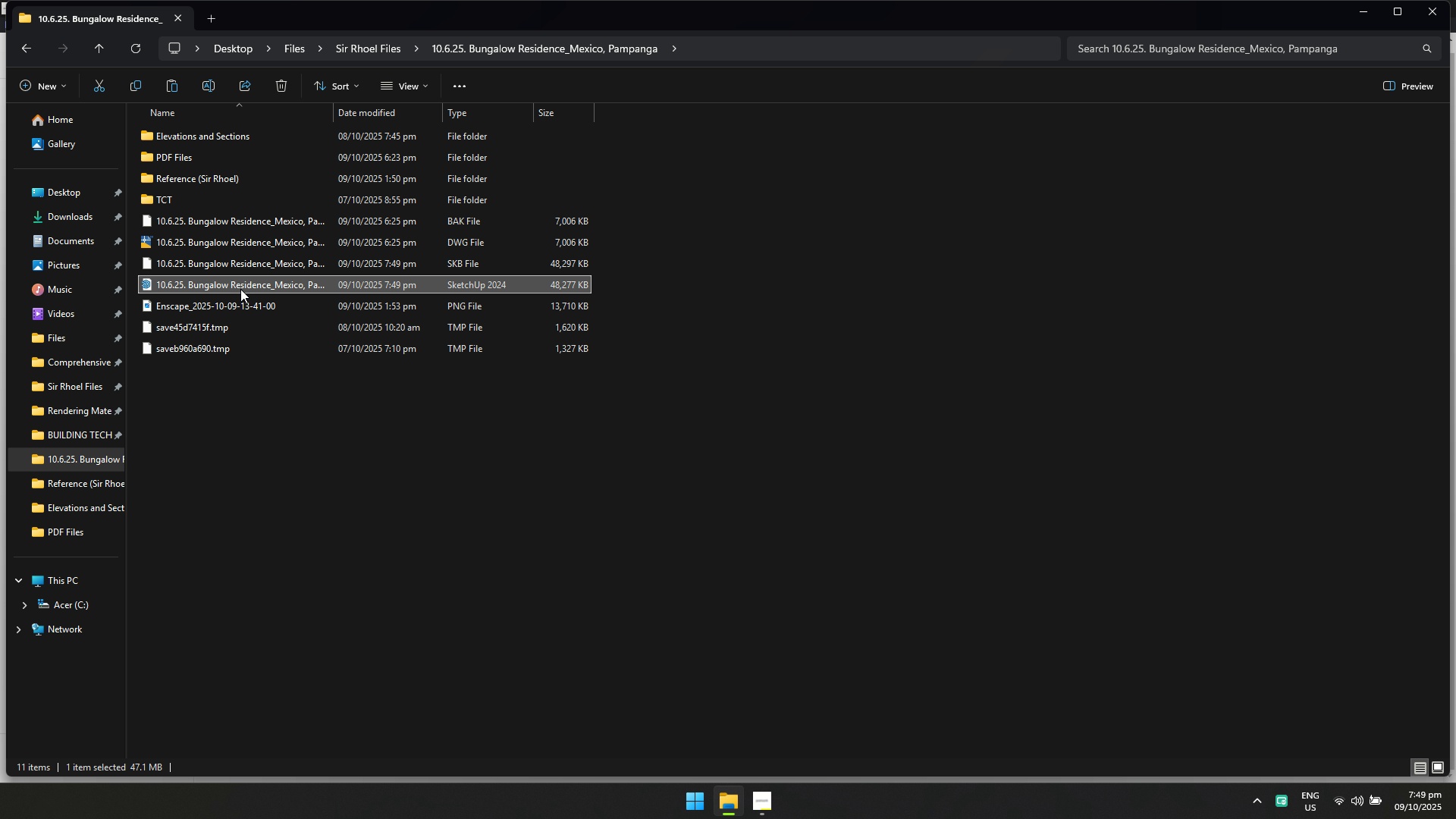 
key(Control+C)
 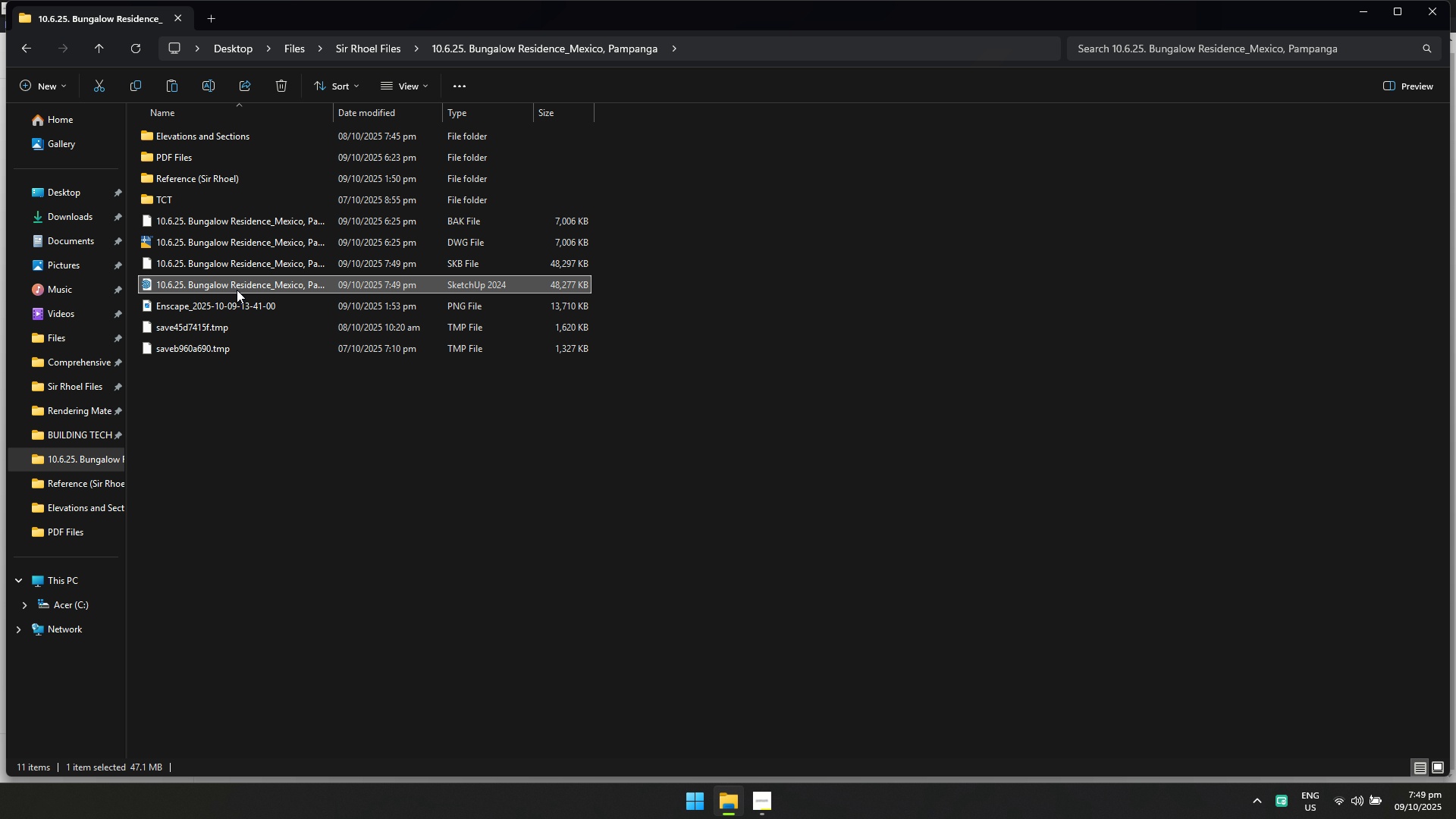 
key(Control+C)
 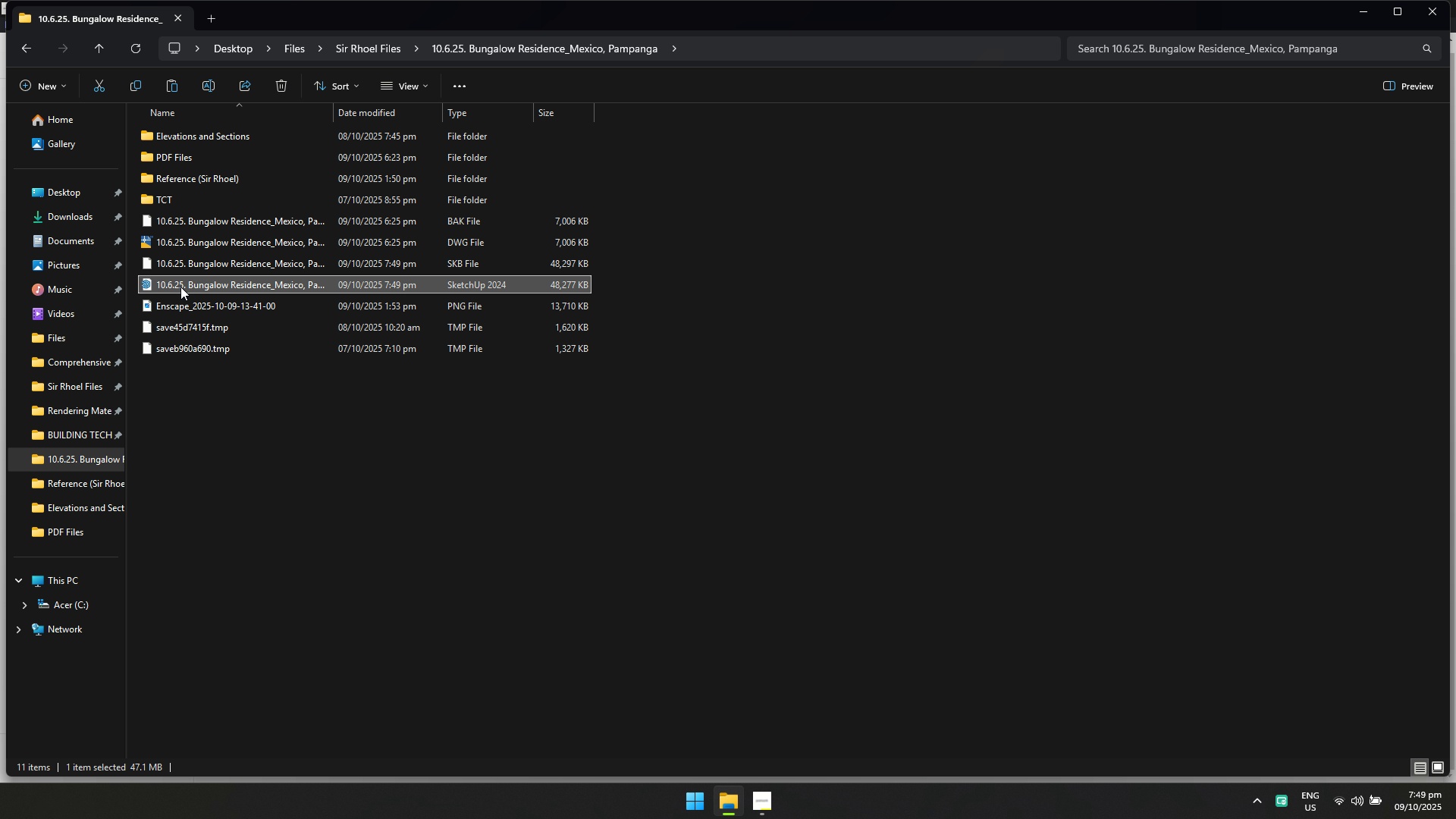 
key(Control+C)
 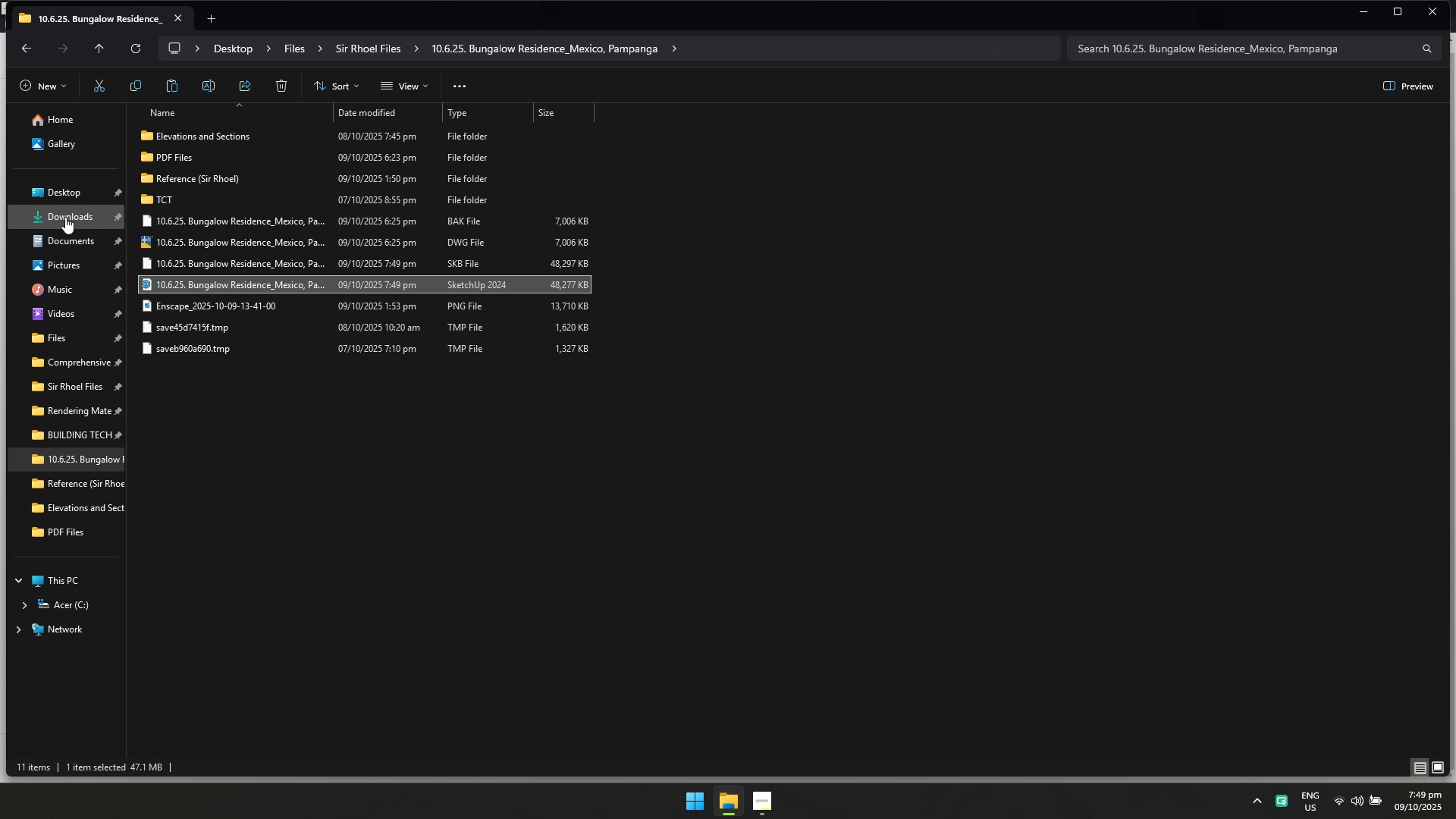 
left_click([65, 216])
 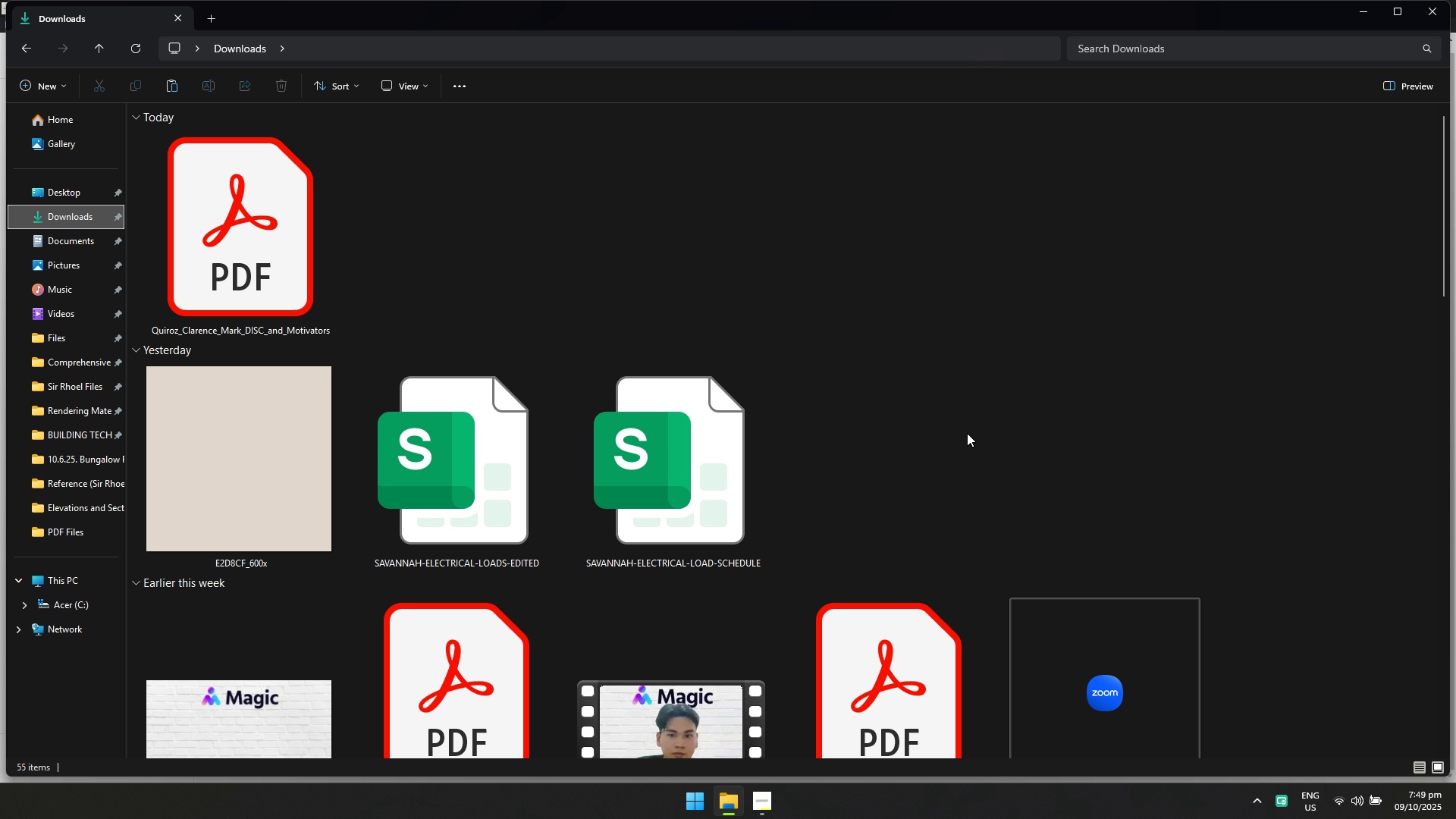 
left_click([986, 414])
 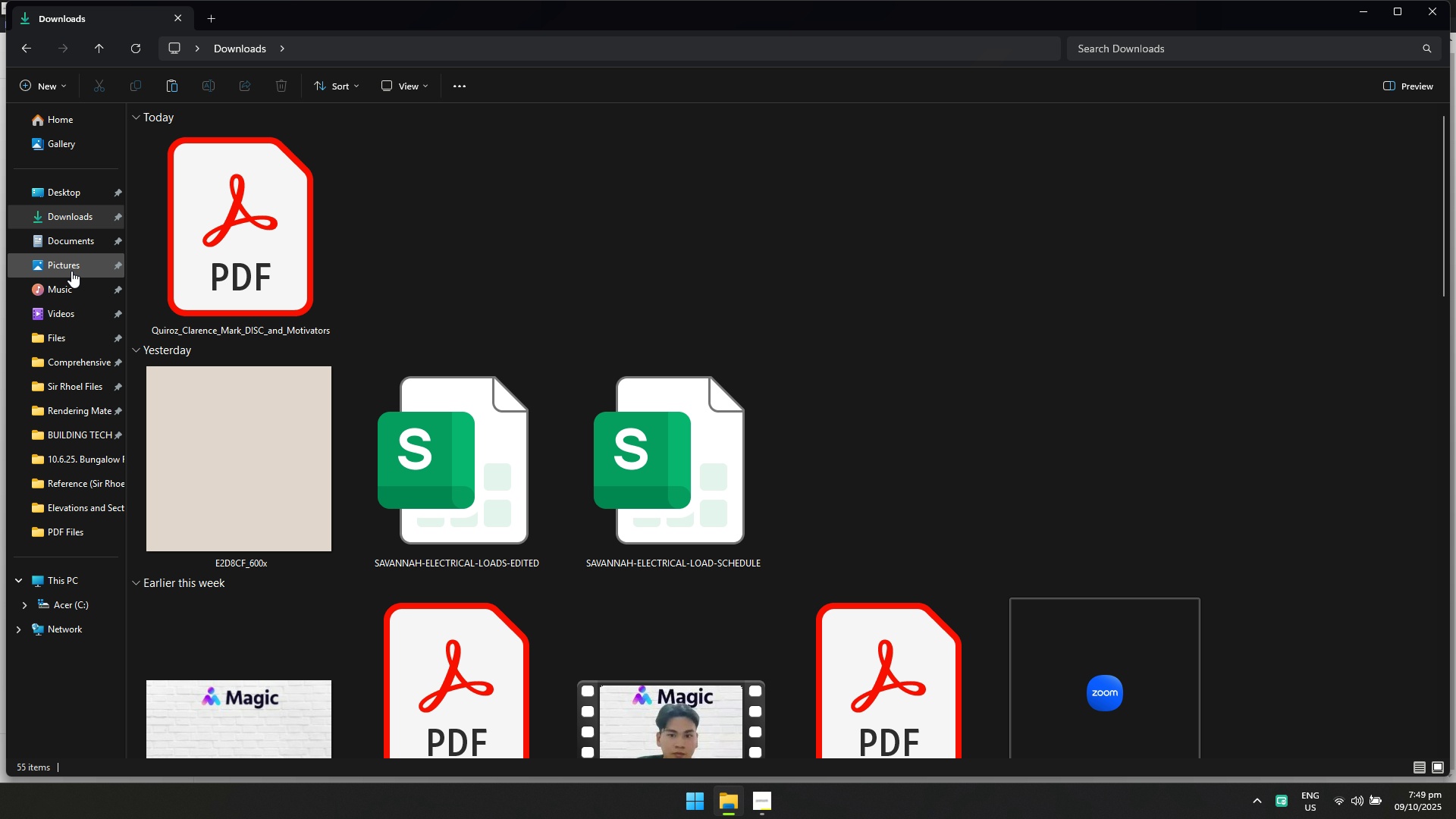 
left_click([76, 247])
 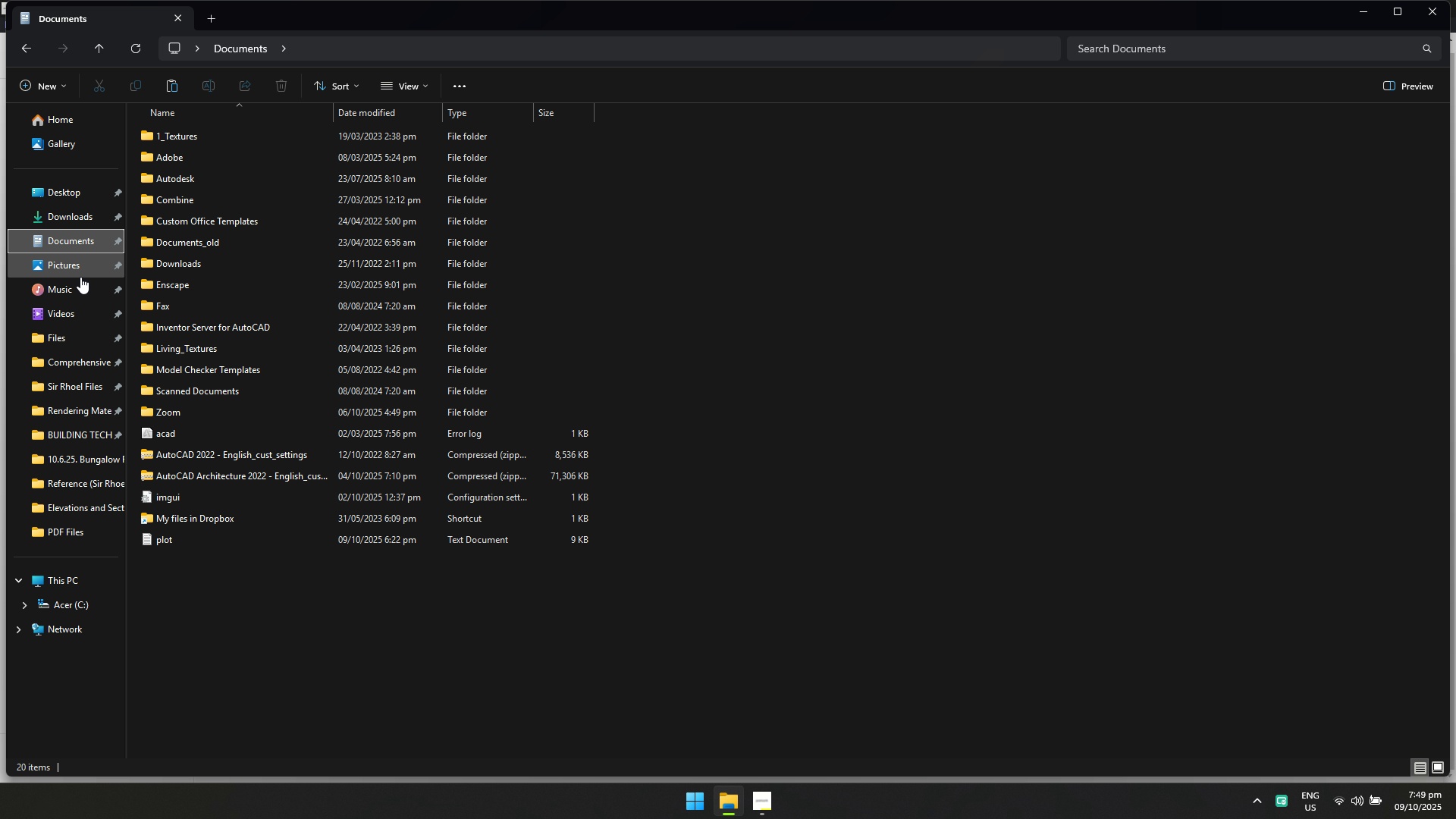 
left_click([76, 262])
 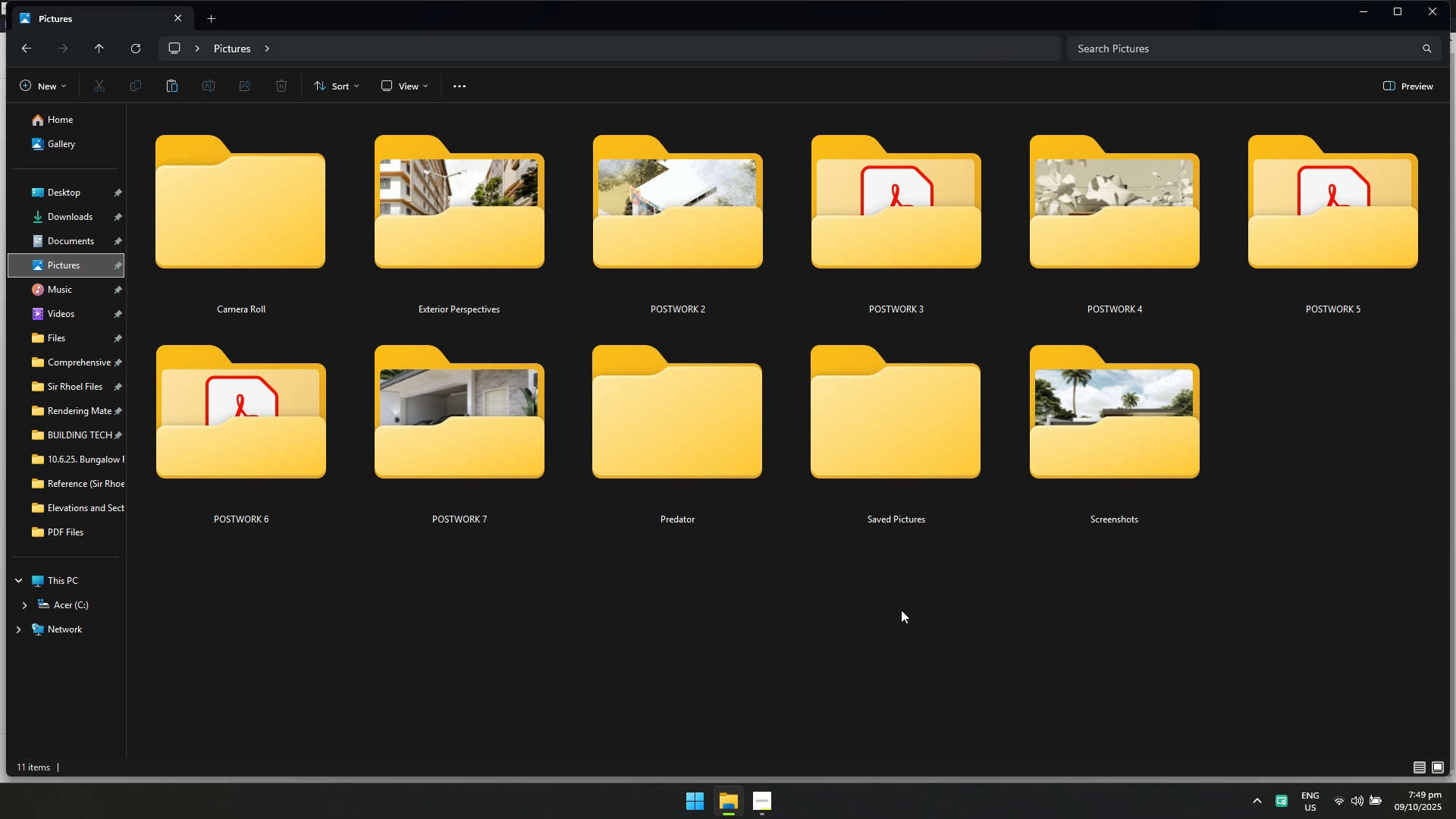 
left_click([906, 618])
 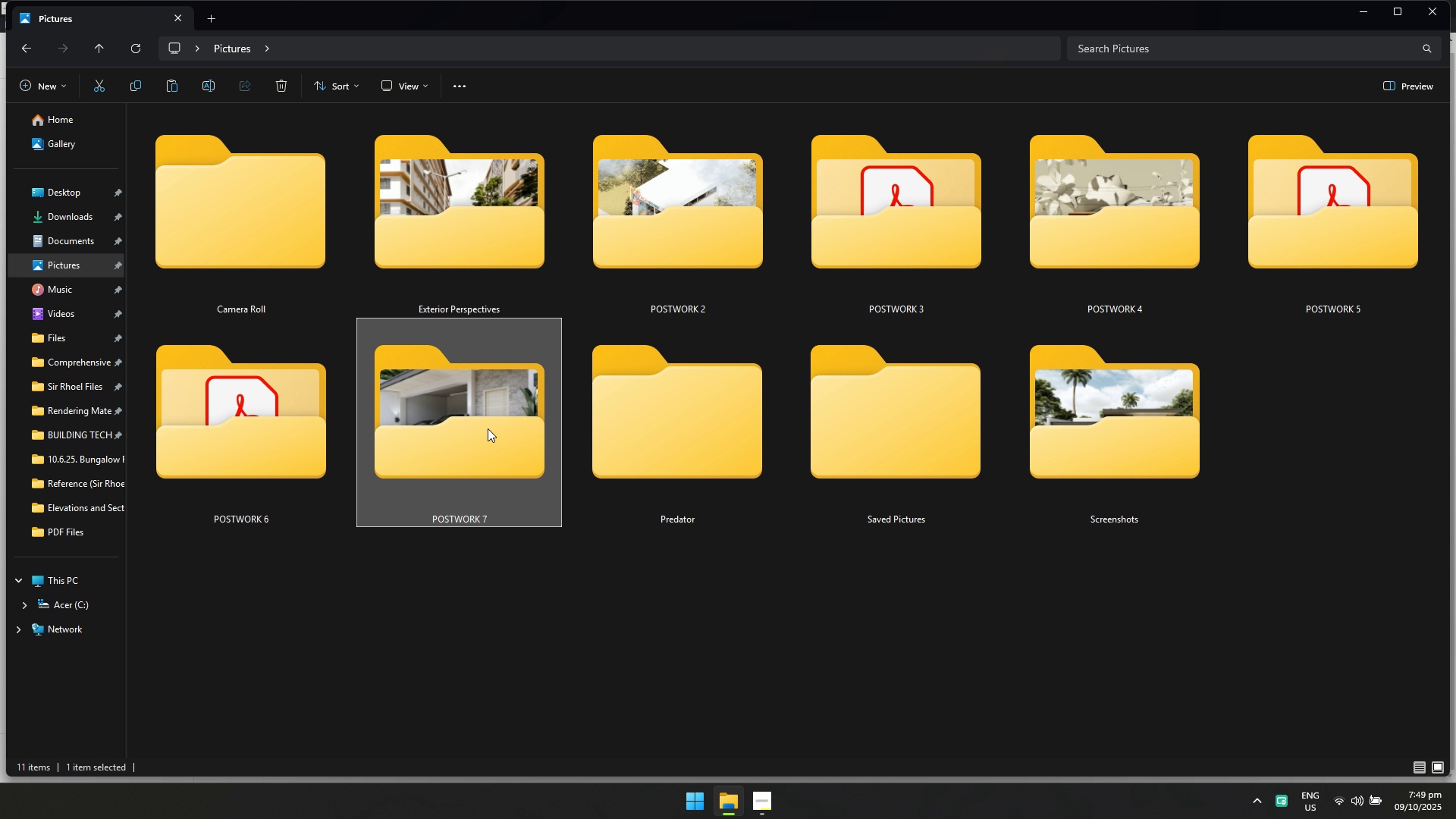 
double_click([488, 428])
 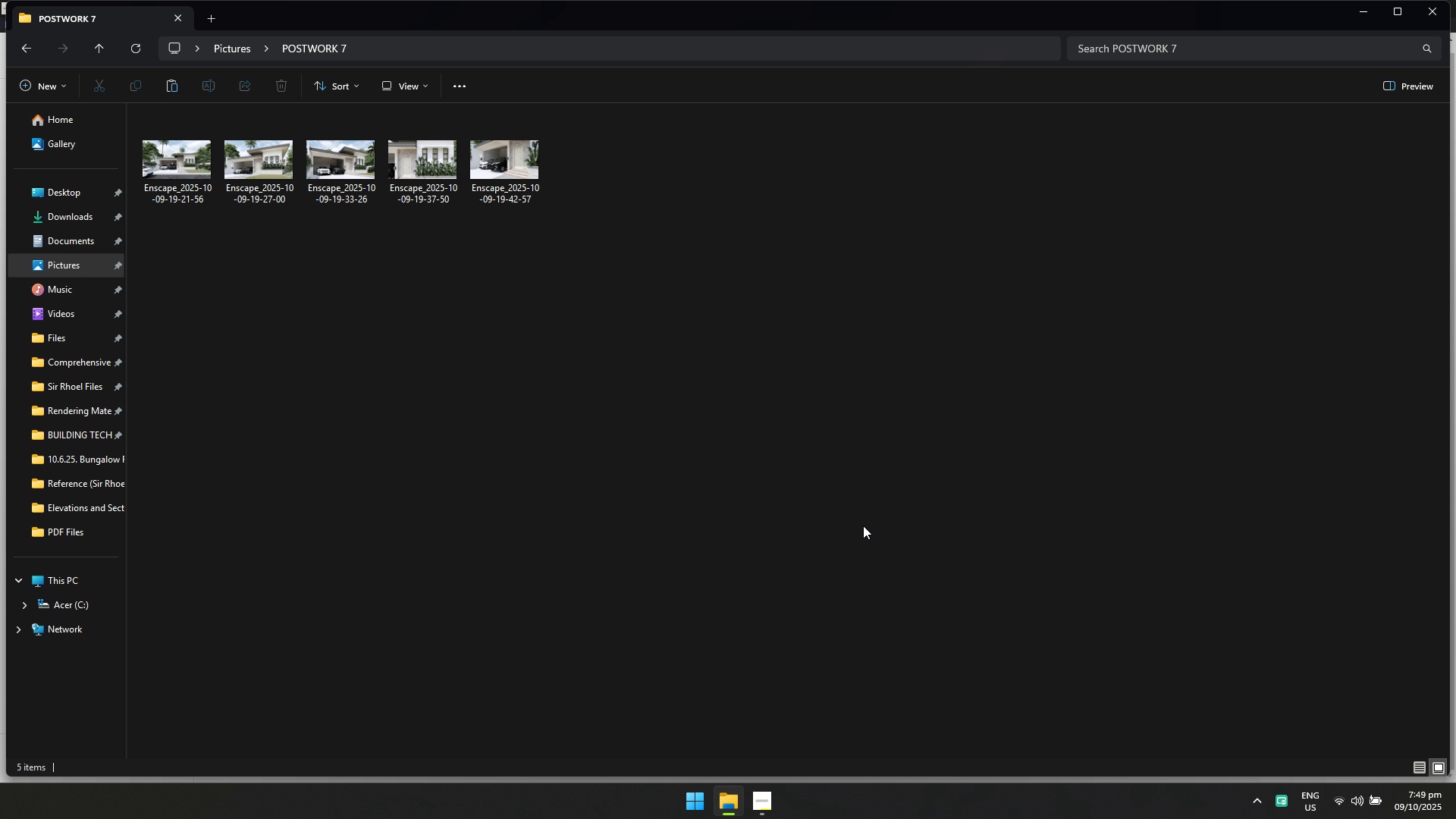 
triple_click([863, 526])
 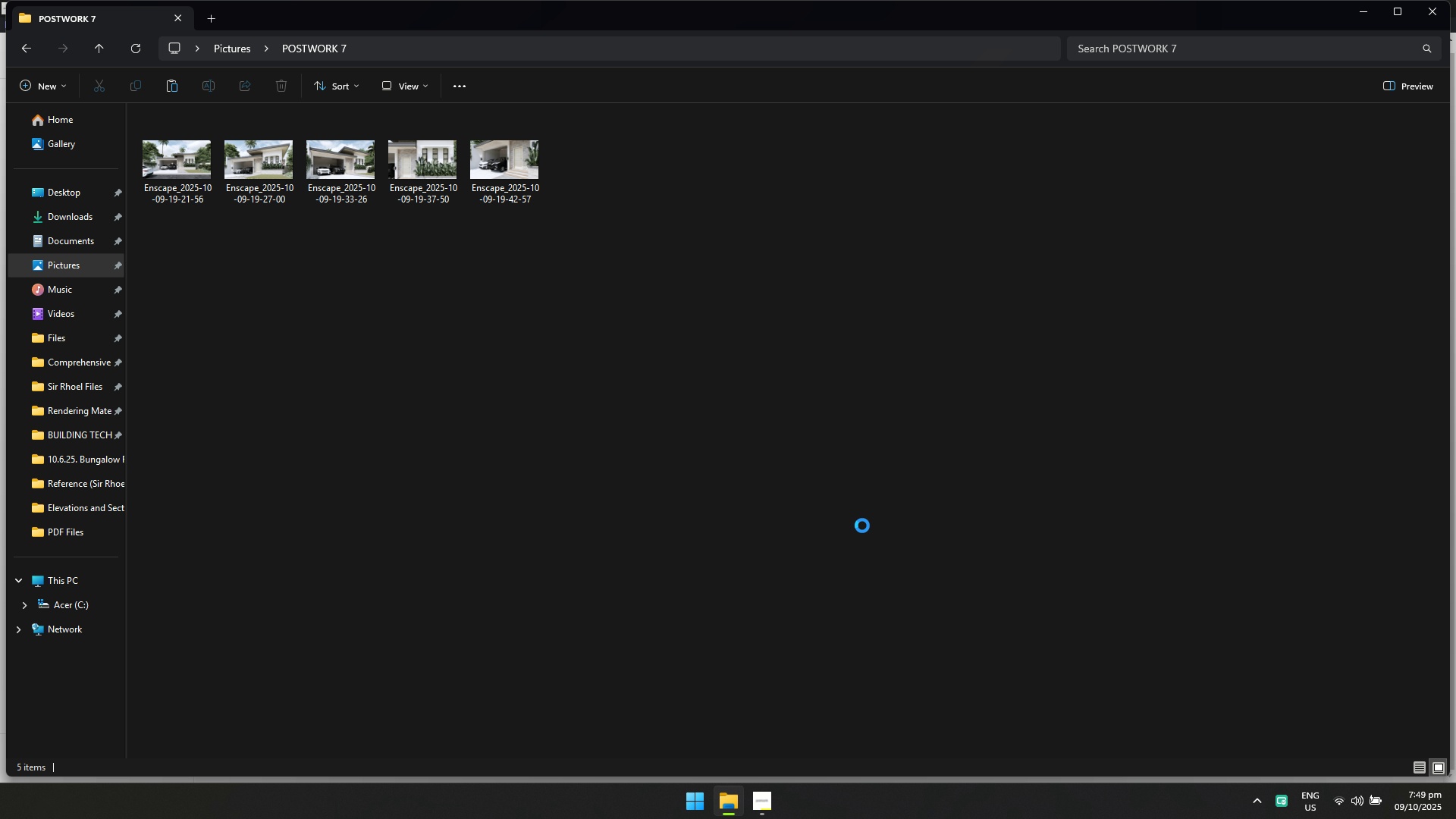 
key(Control+V)
 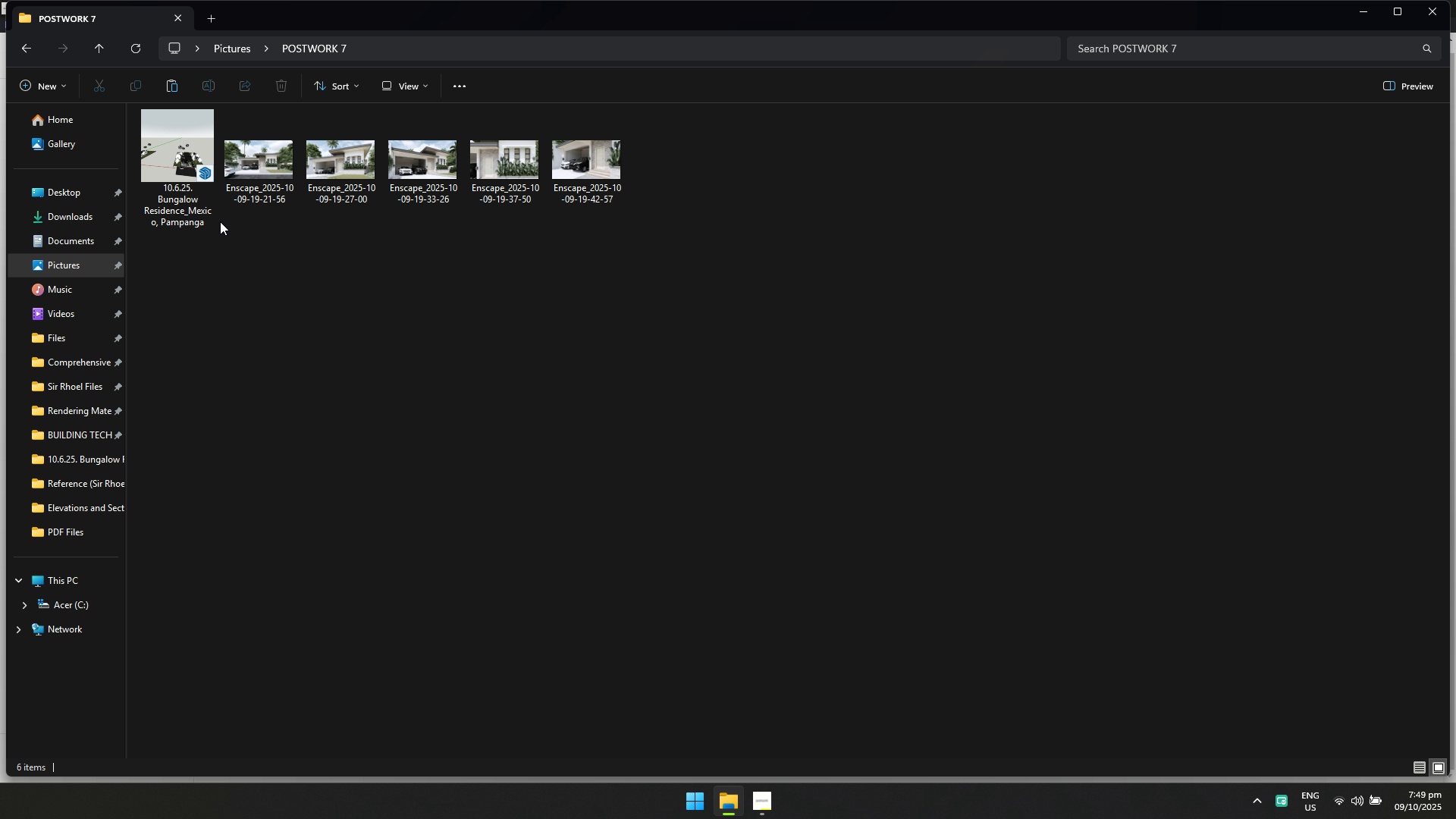 
left_click([193, 204])
 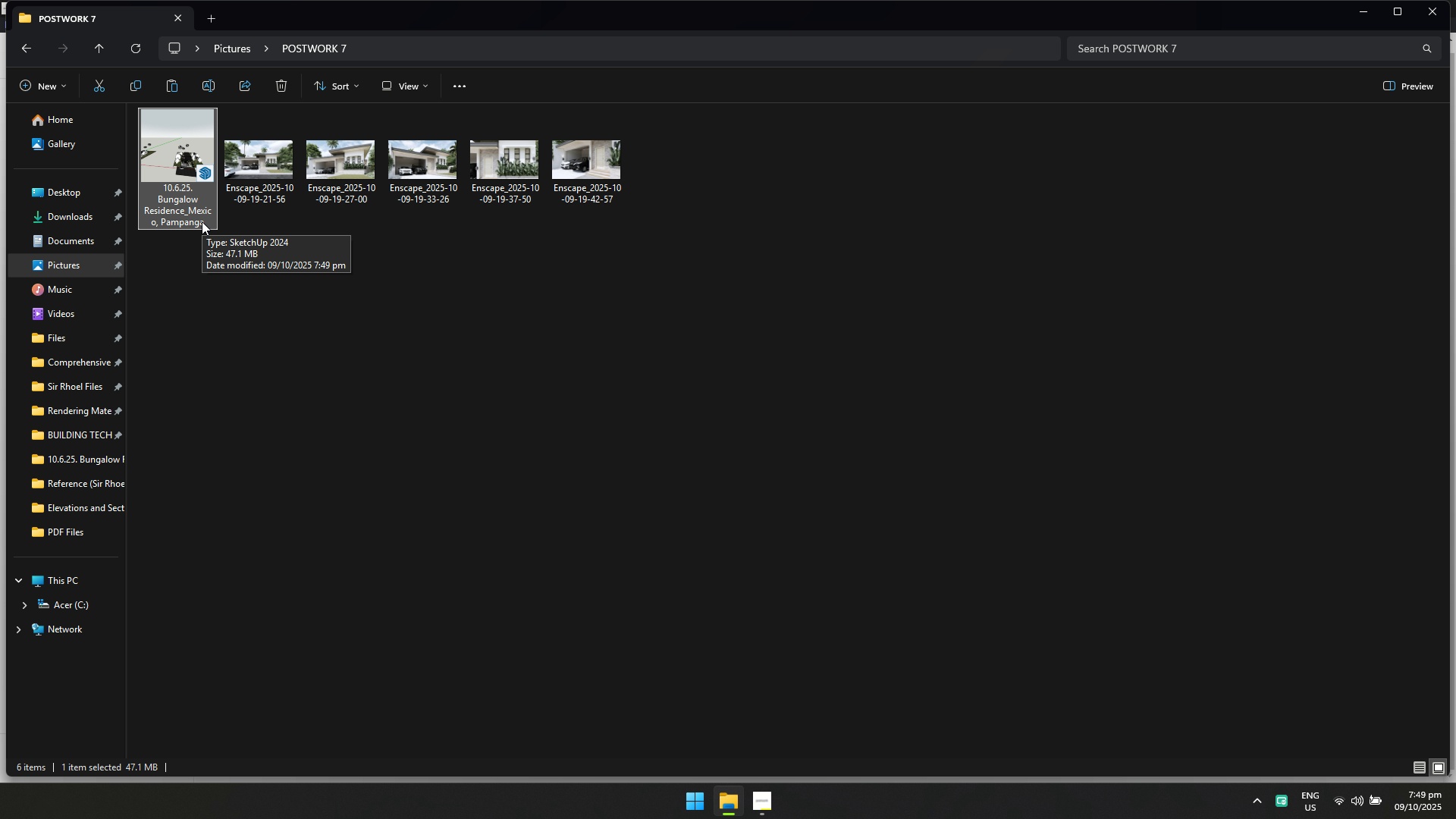 
type([F2]po)
key(Backspace)
key(Backspace)
type(bungalow residence)
 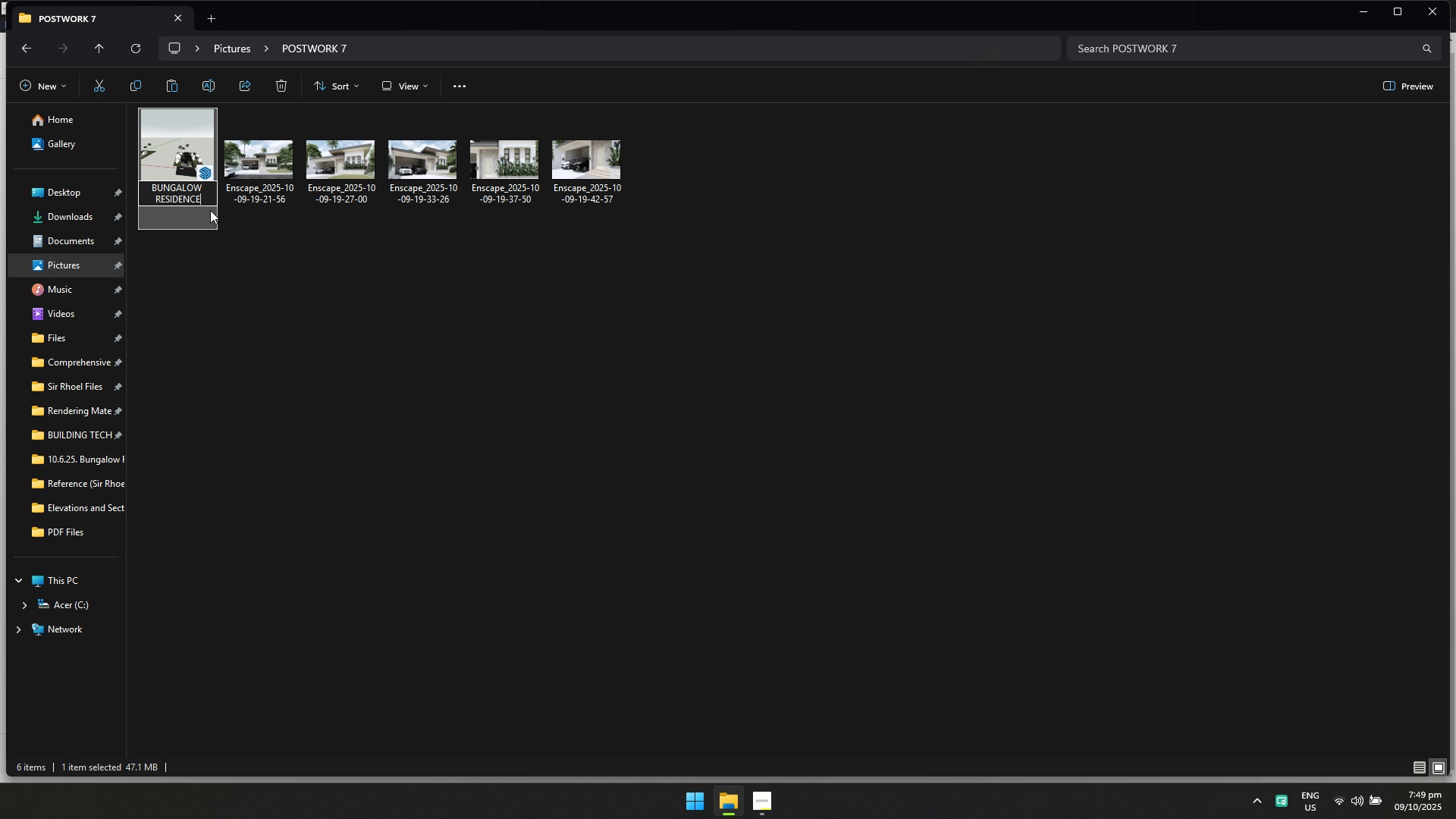 
scroll: coordinate [211, 209], scroll_direction: up, amount: 1.0
 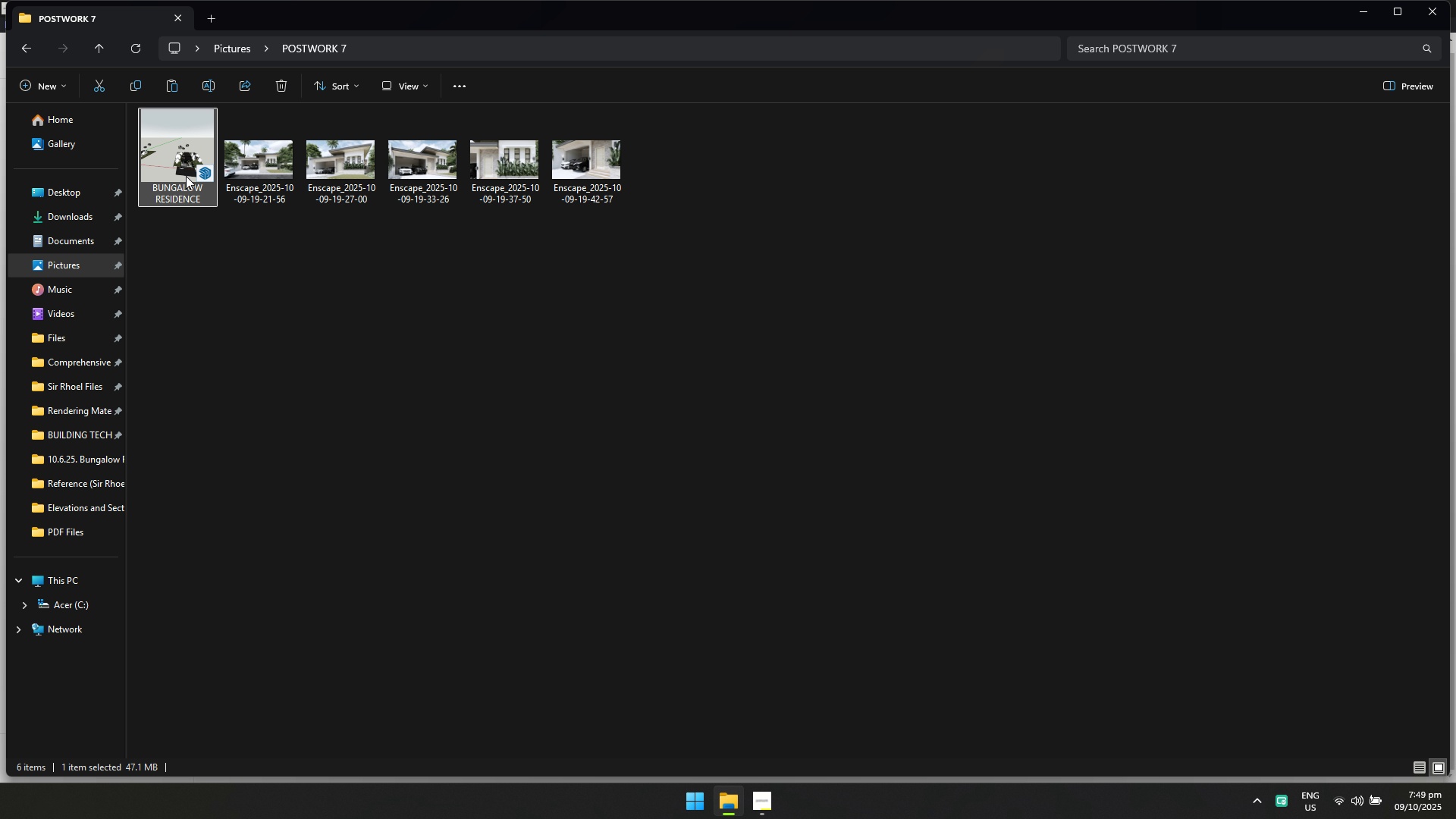 
double_click([184, 175])
 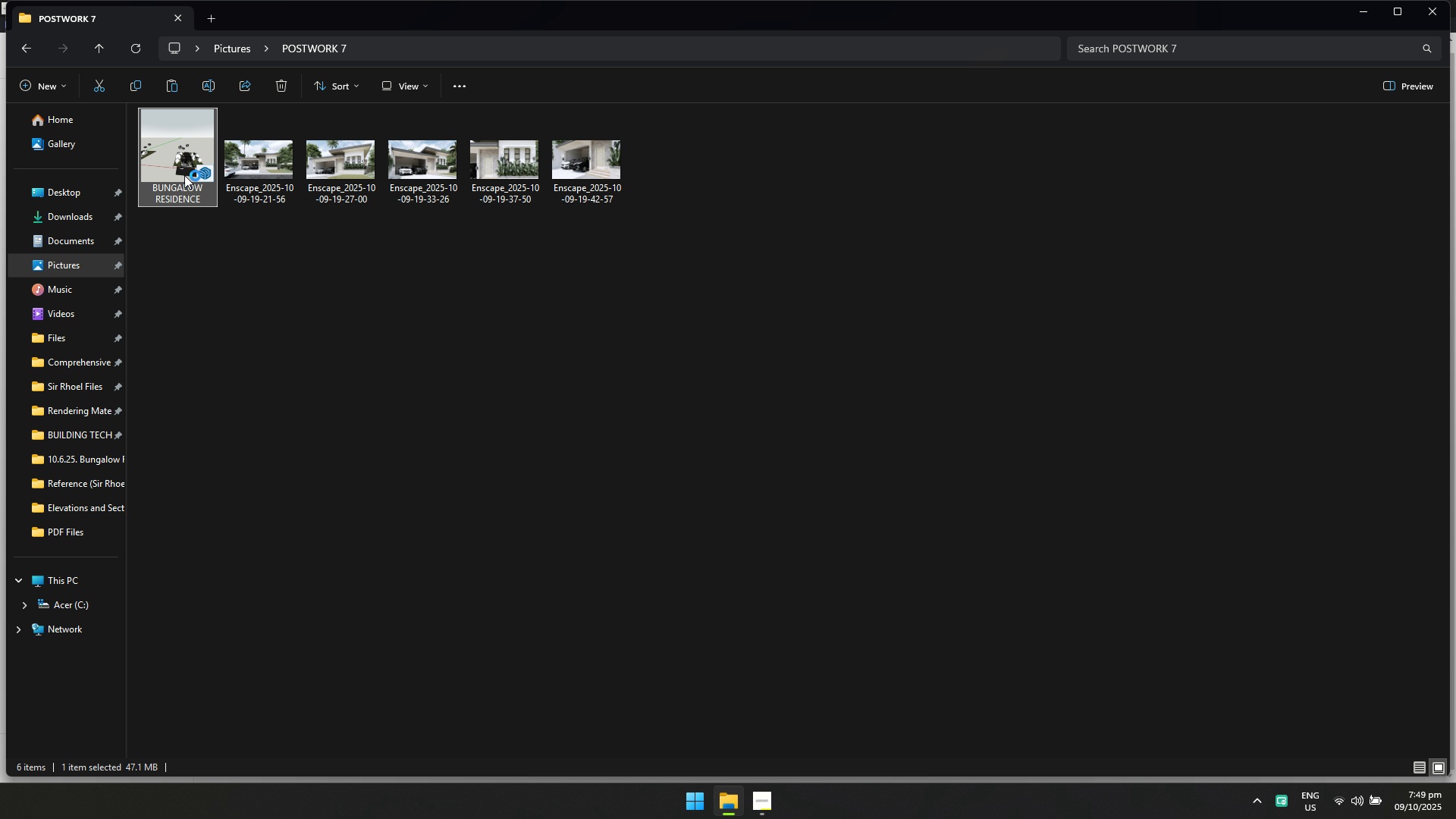 
triple_click([184, 175])